 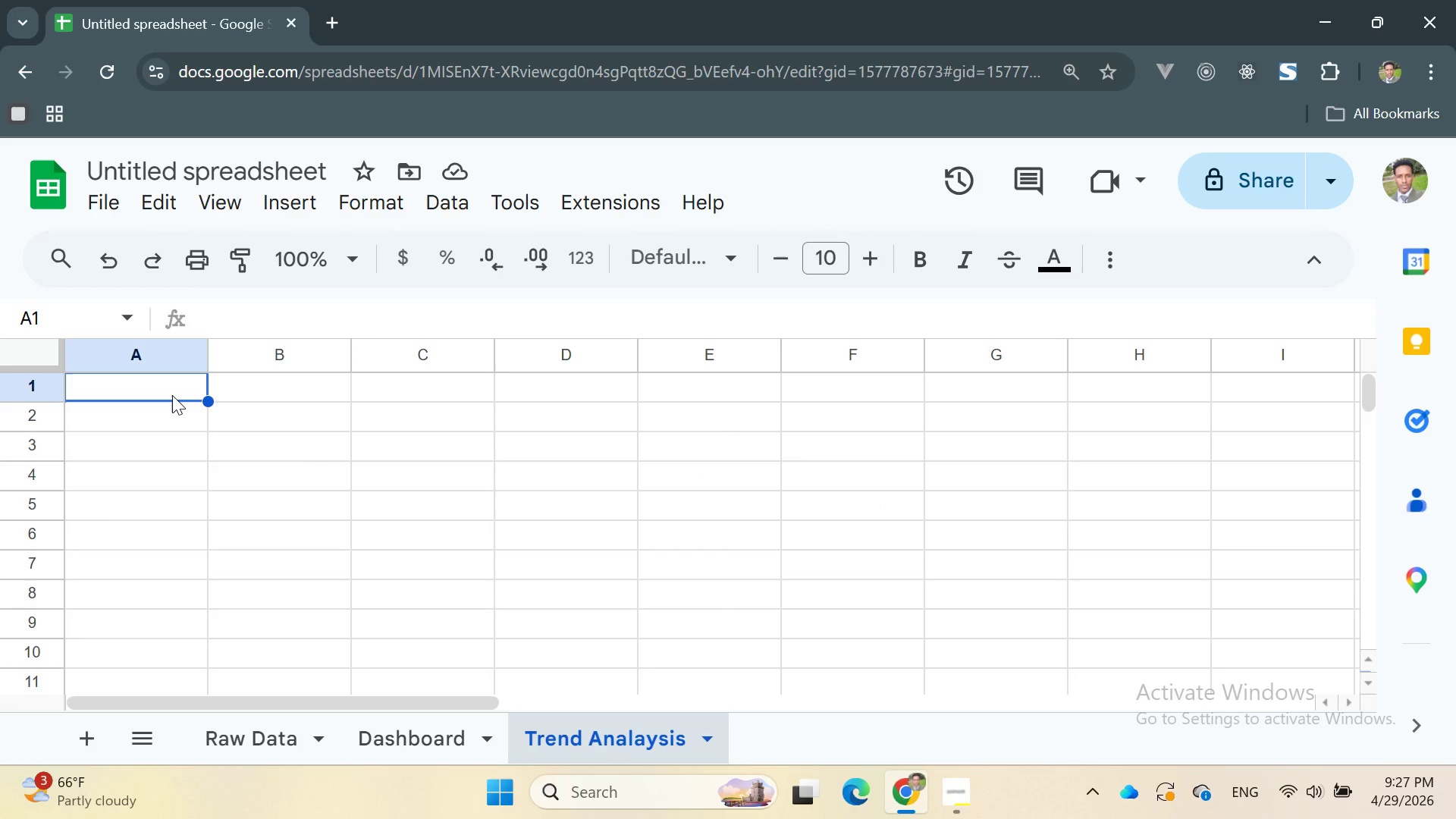 
type(Most Frequently Missed Completed)
key(Backspace)
key(Backspace)
key(Backspace)
key(Backspace)
type(iance Requiments)
 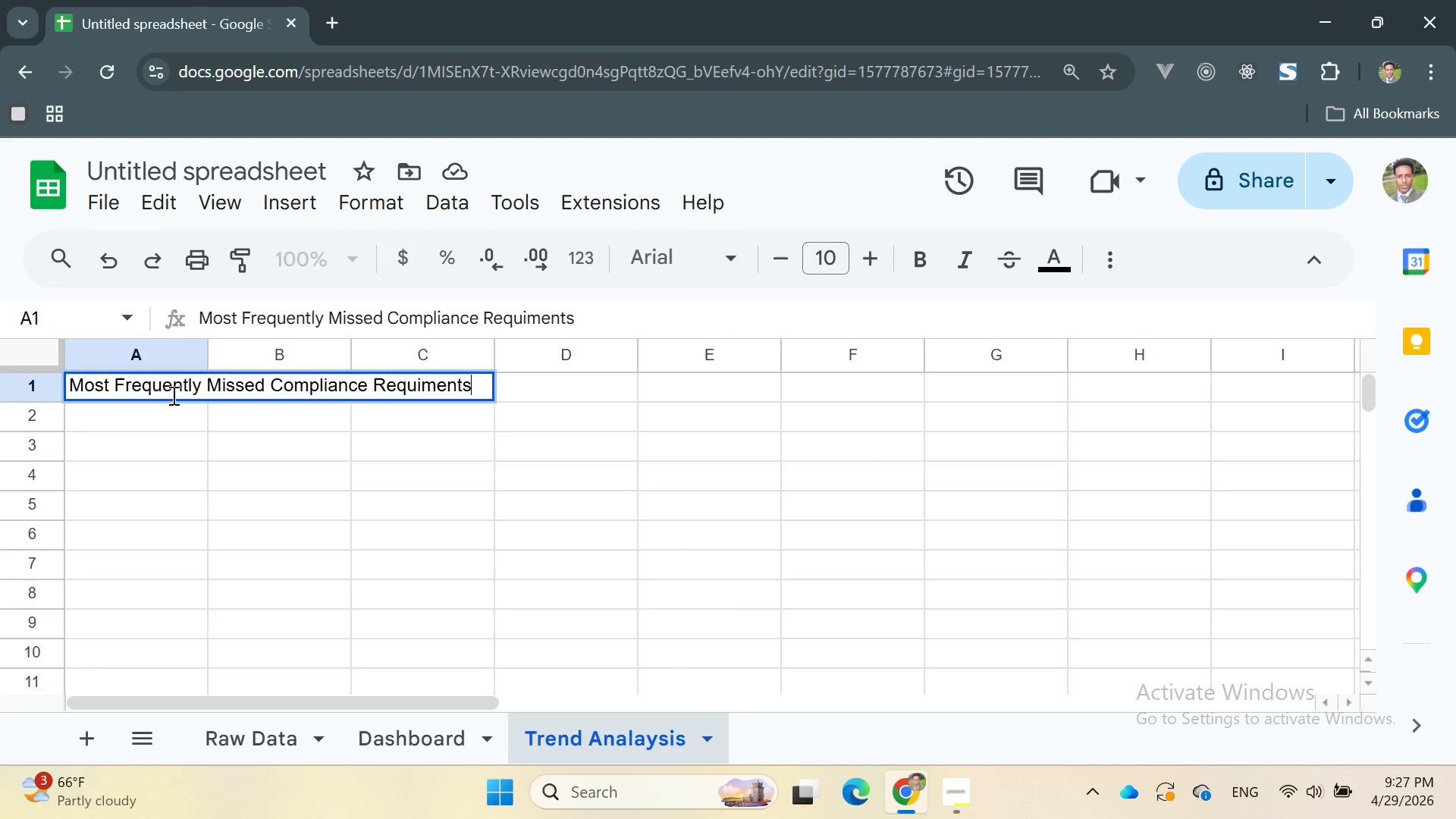 
double_click([172, 395])
 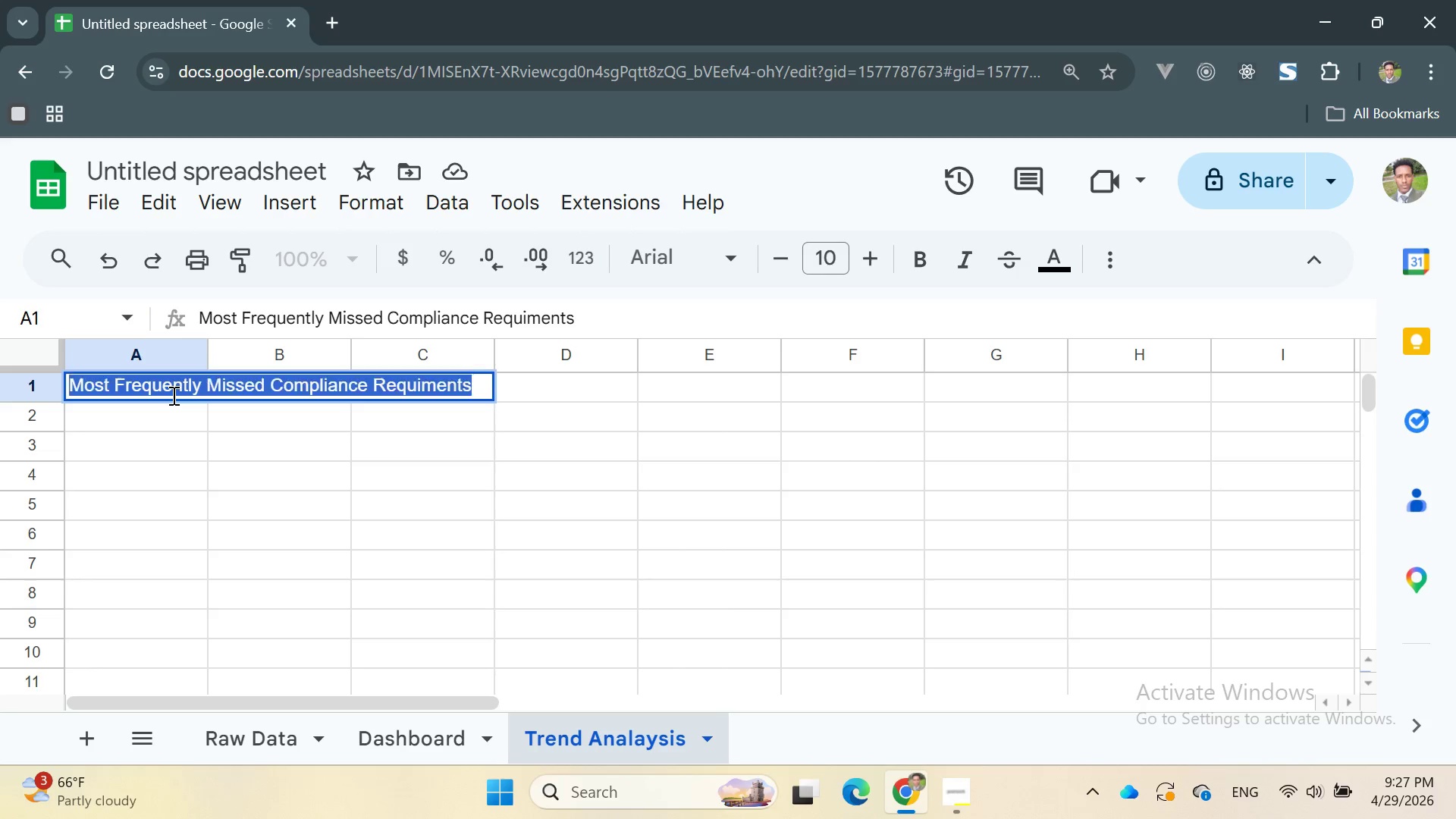 
triple_click([172, 395])
 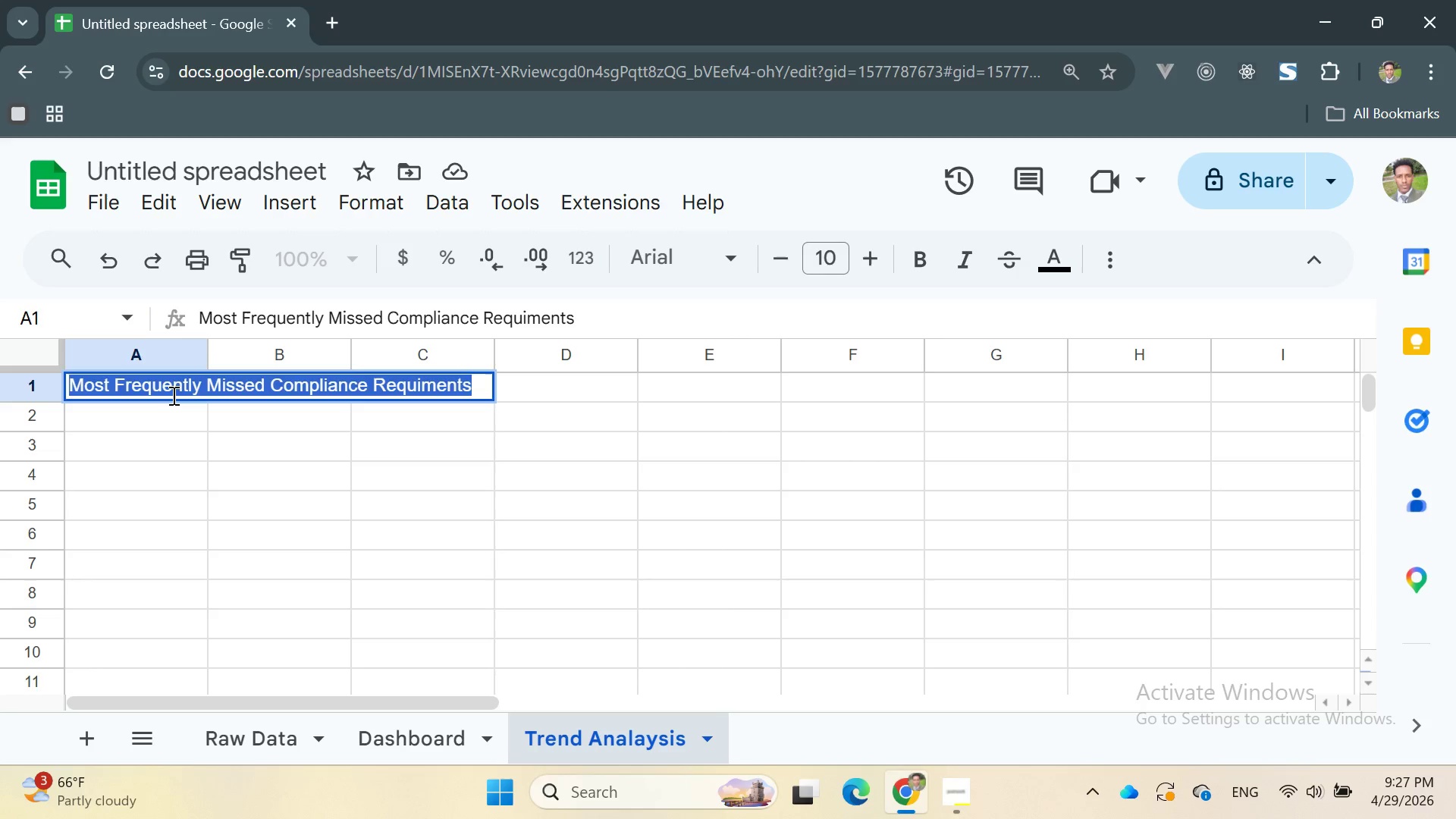 
triple_click([172, 395])
 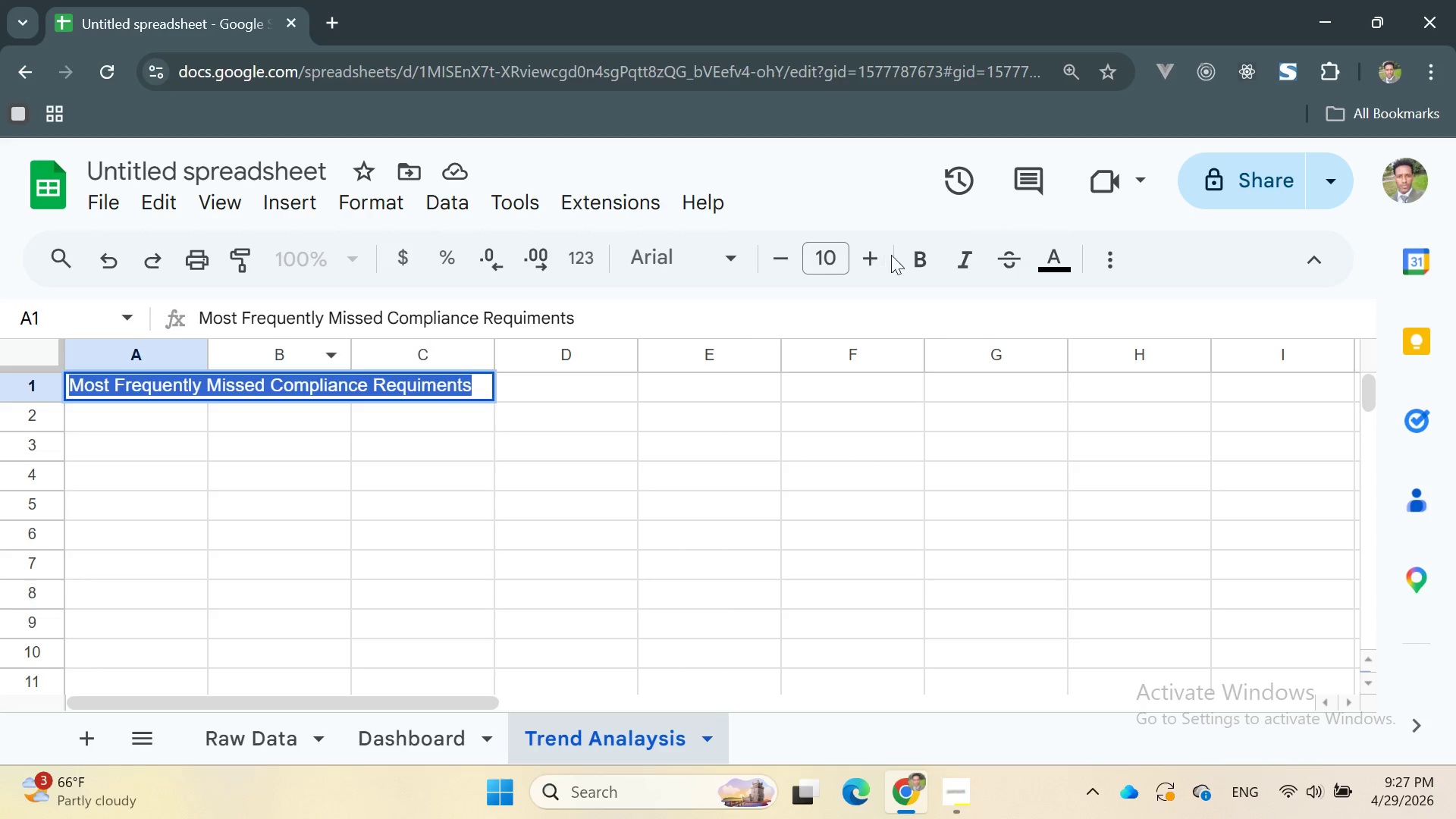 
left_click([908, 261])
 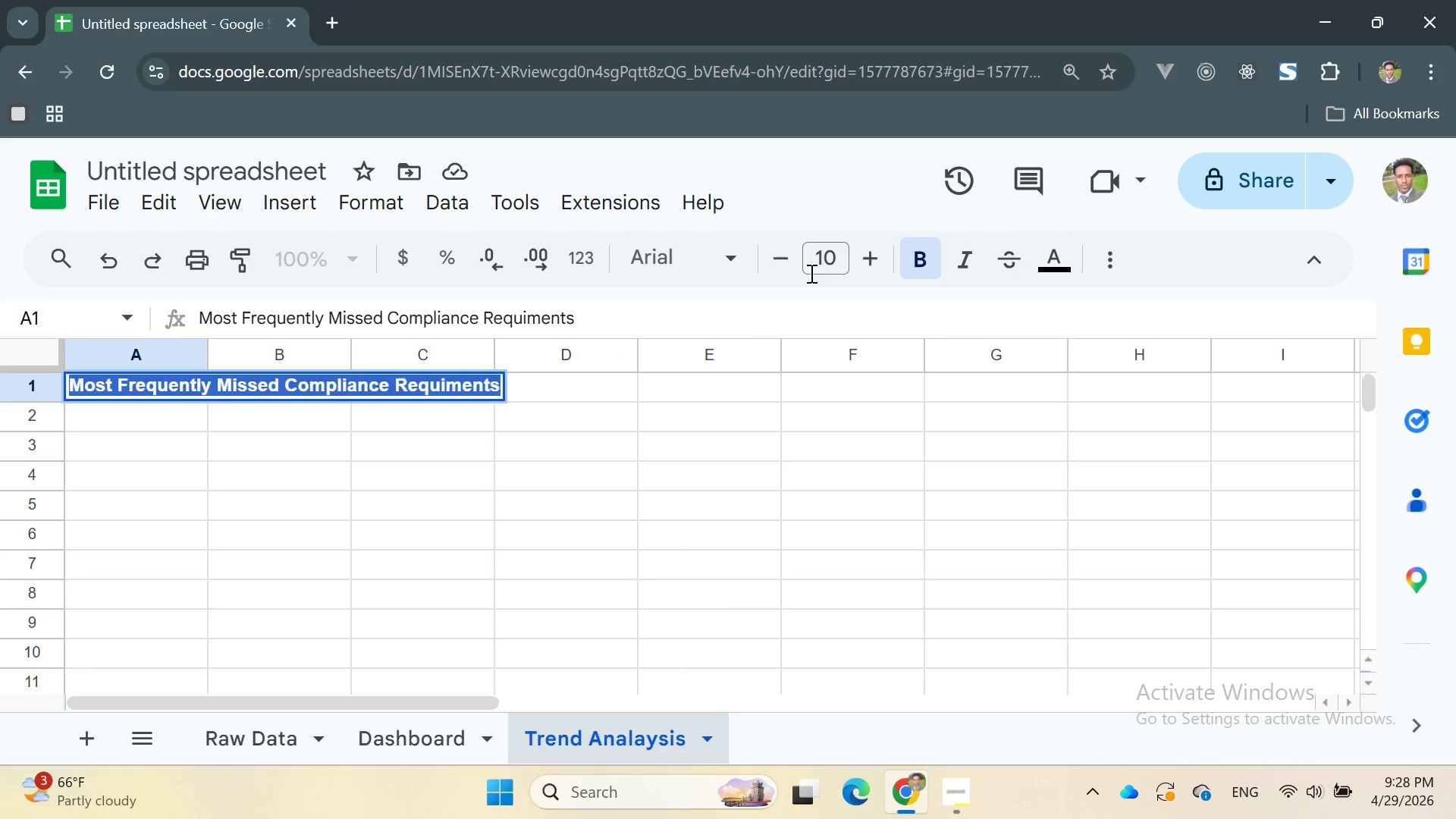 
double_click([861, 261])
 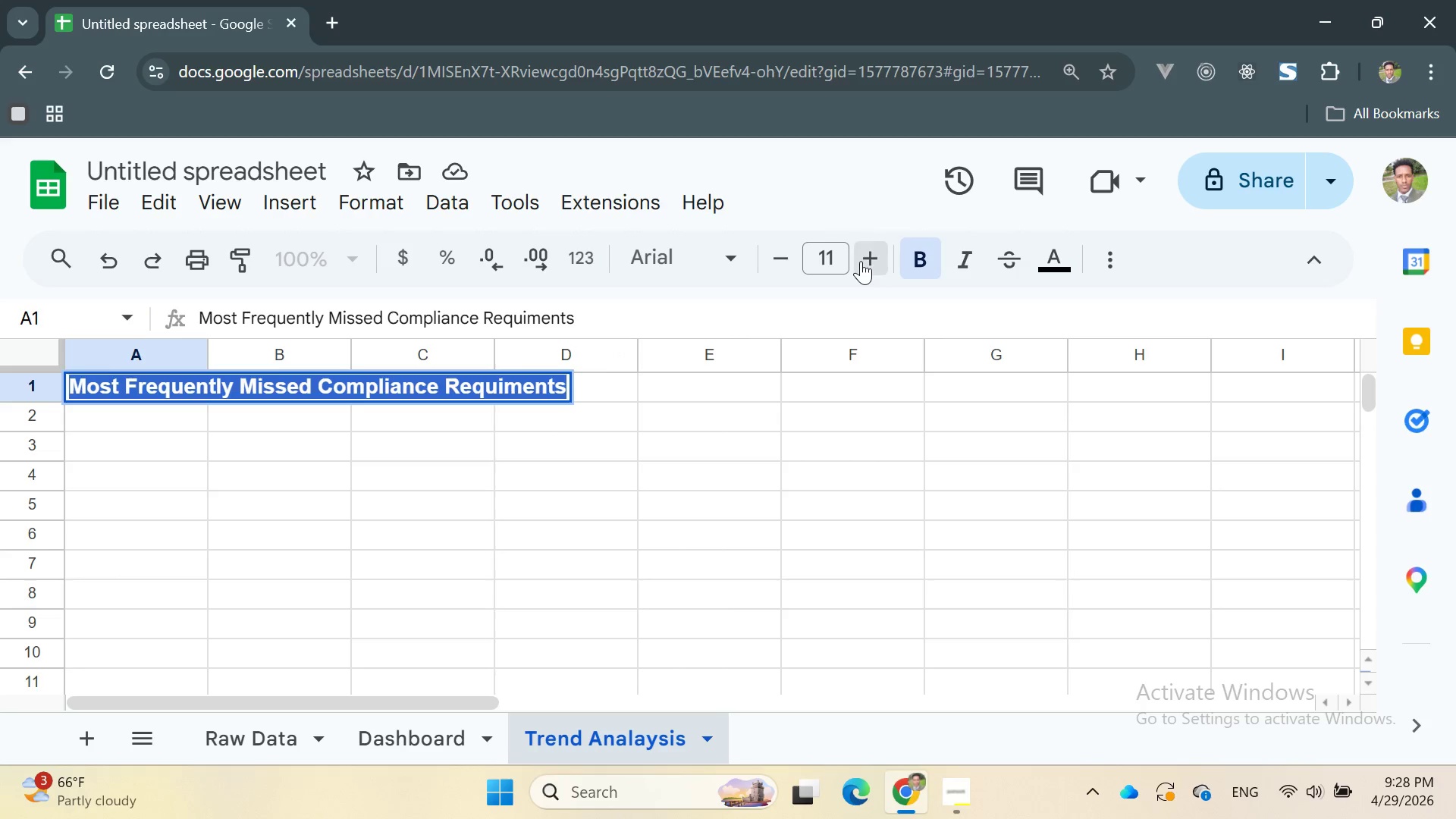 
triple_click([861, 261])
 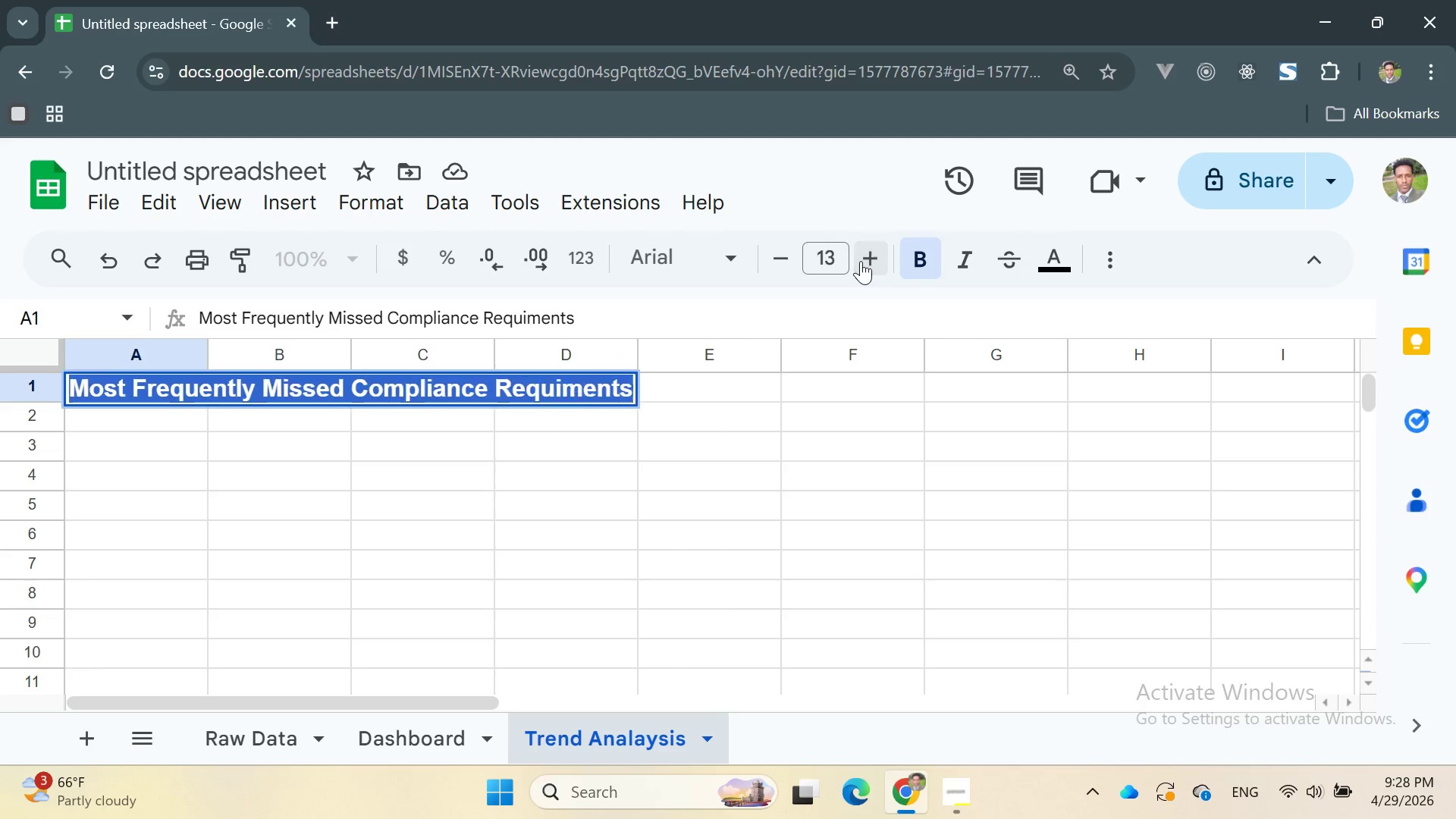 
triple_click([861, 261])
 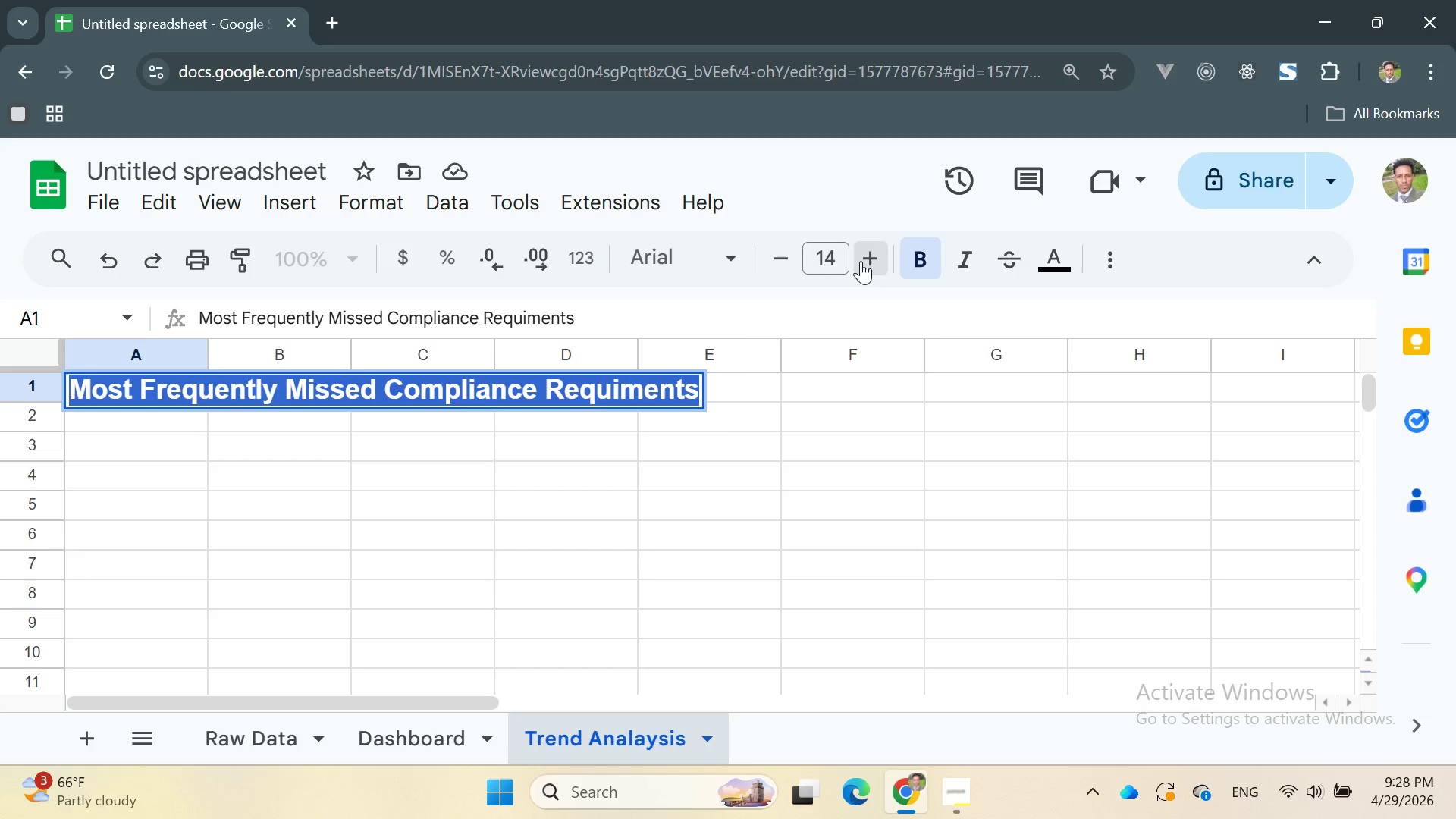 
triple_click([861, 261])
 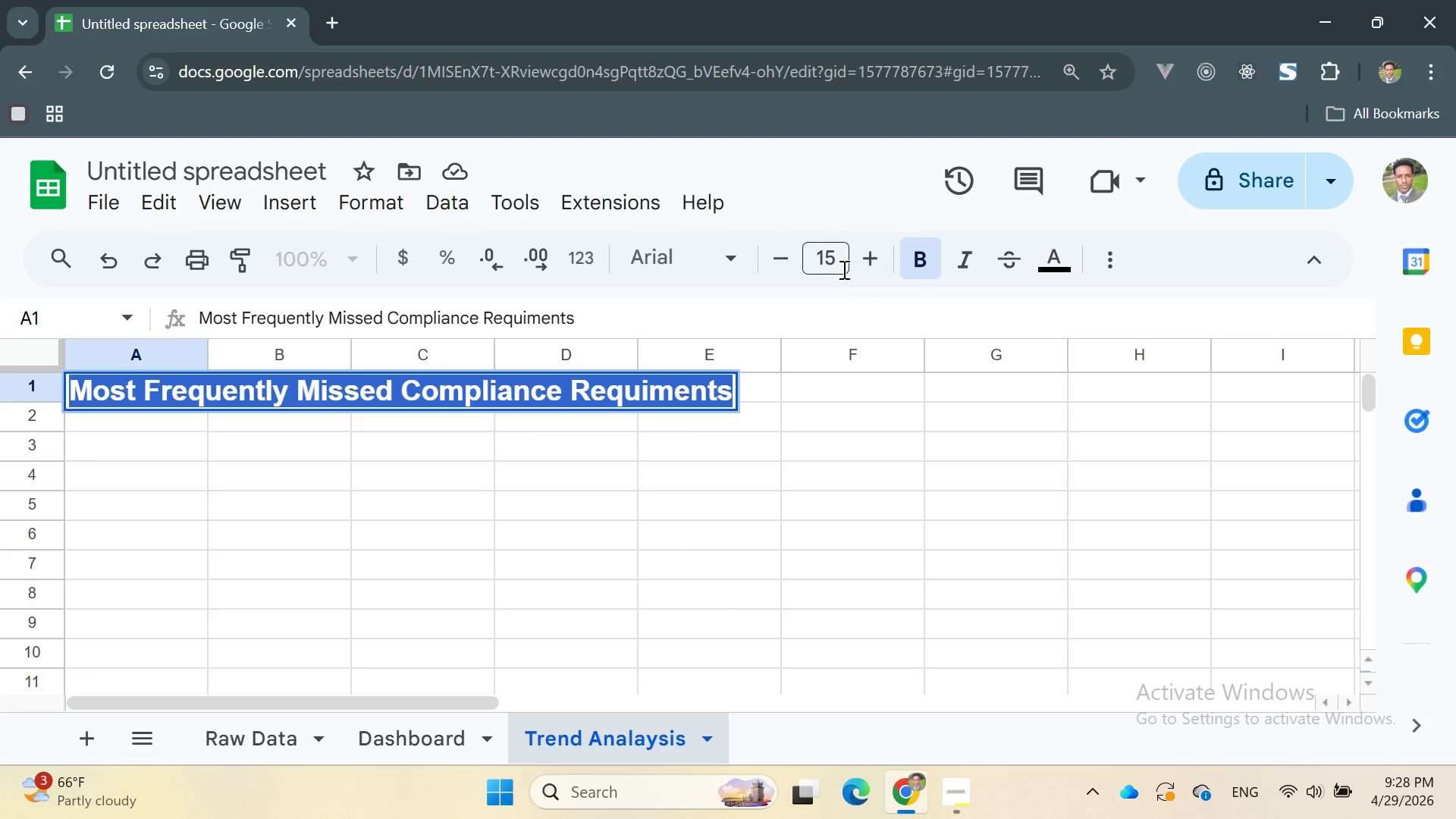 
left_click([780, 272])
 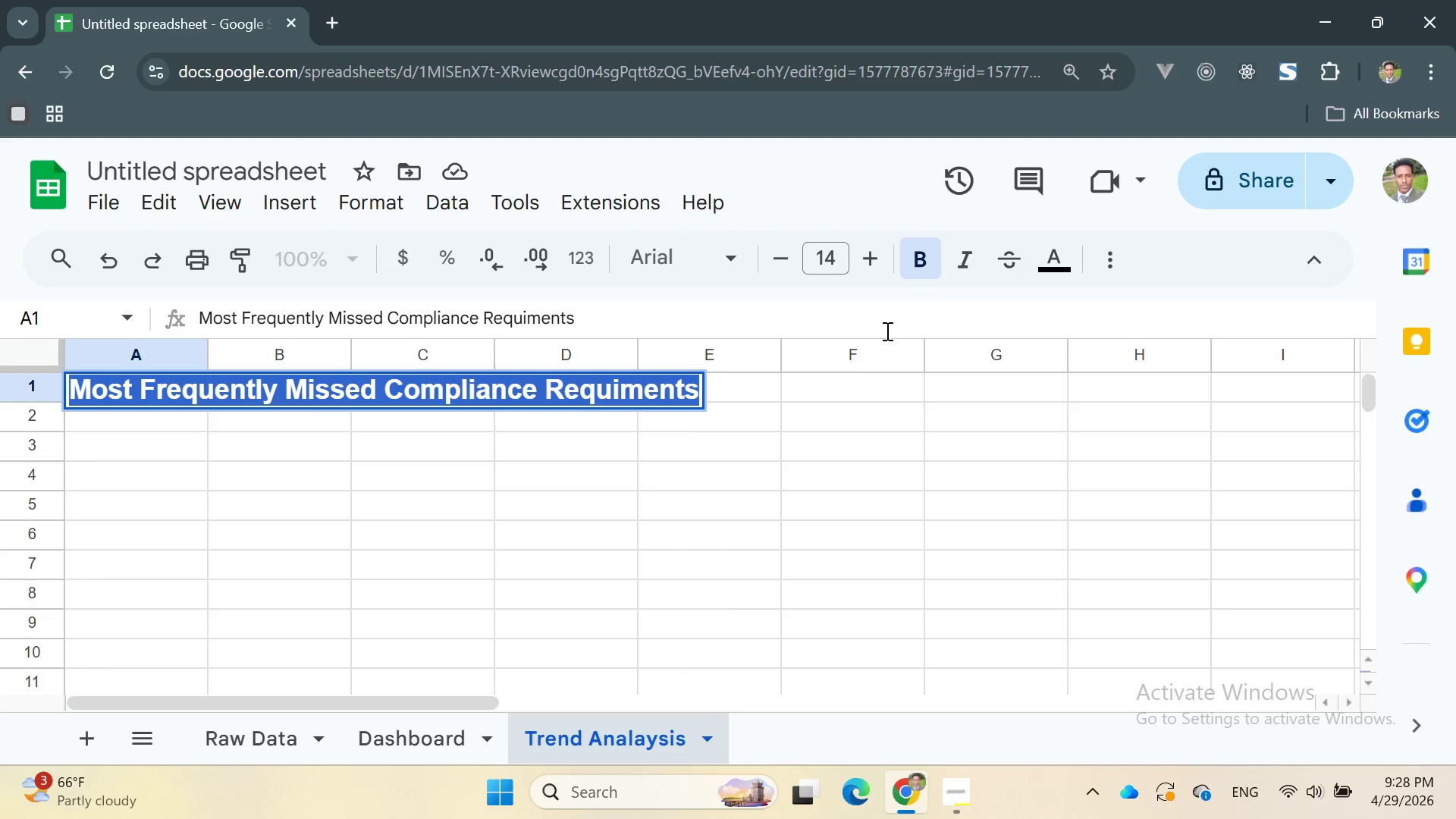 
left_click([764, 410])
 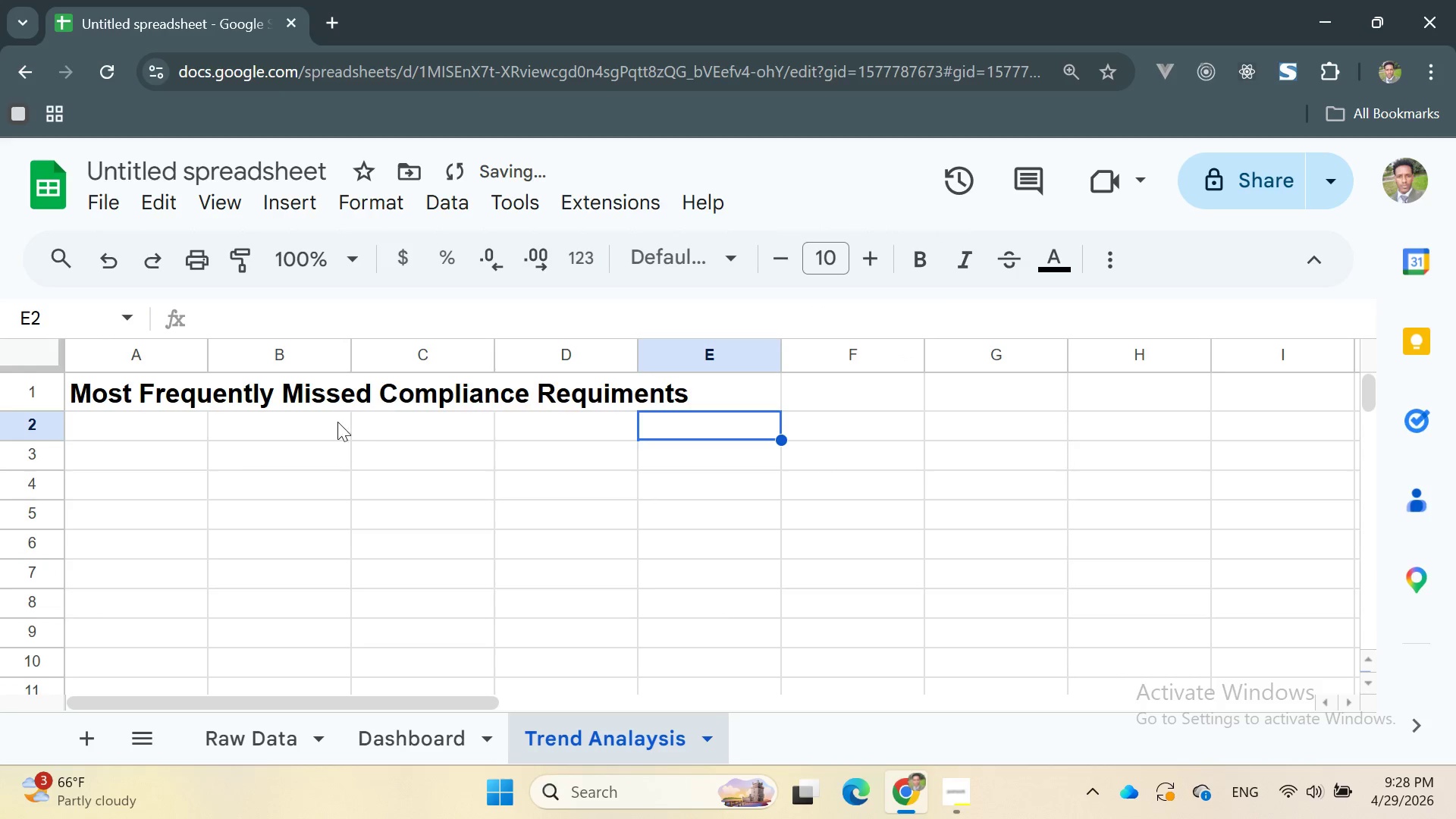 
left_click([292, 413])
 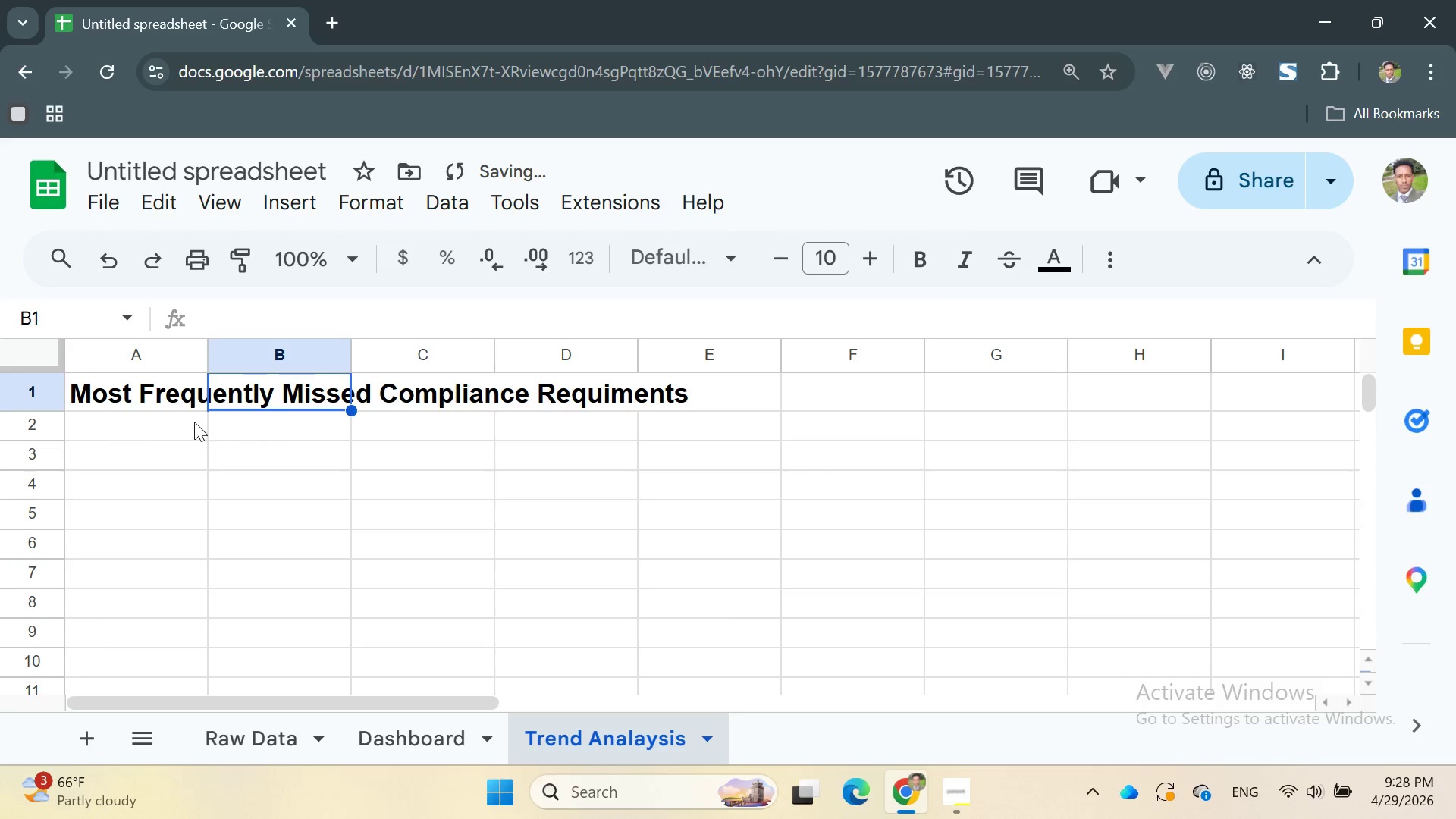 
left_click([138, 443])
 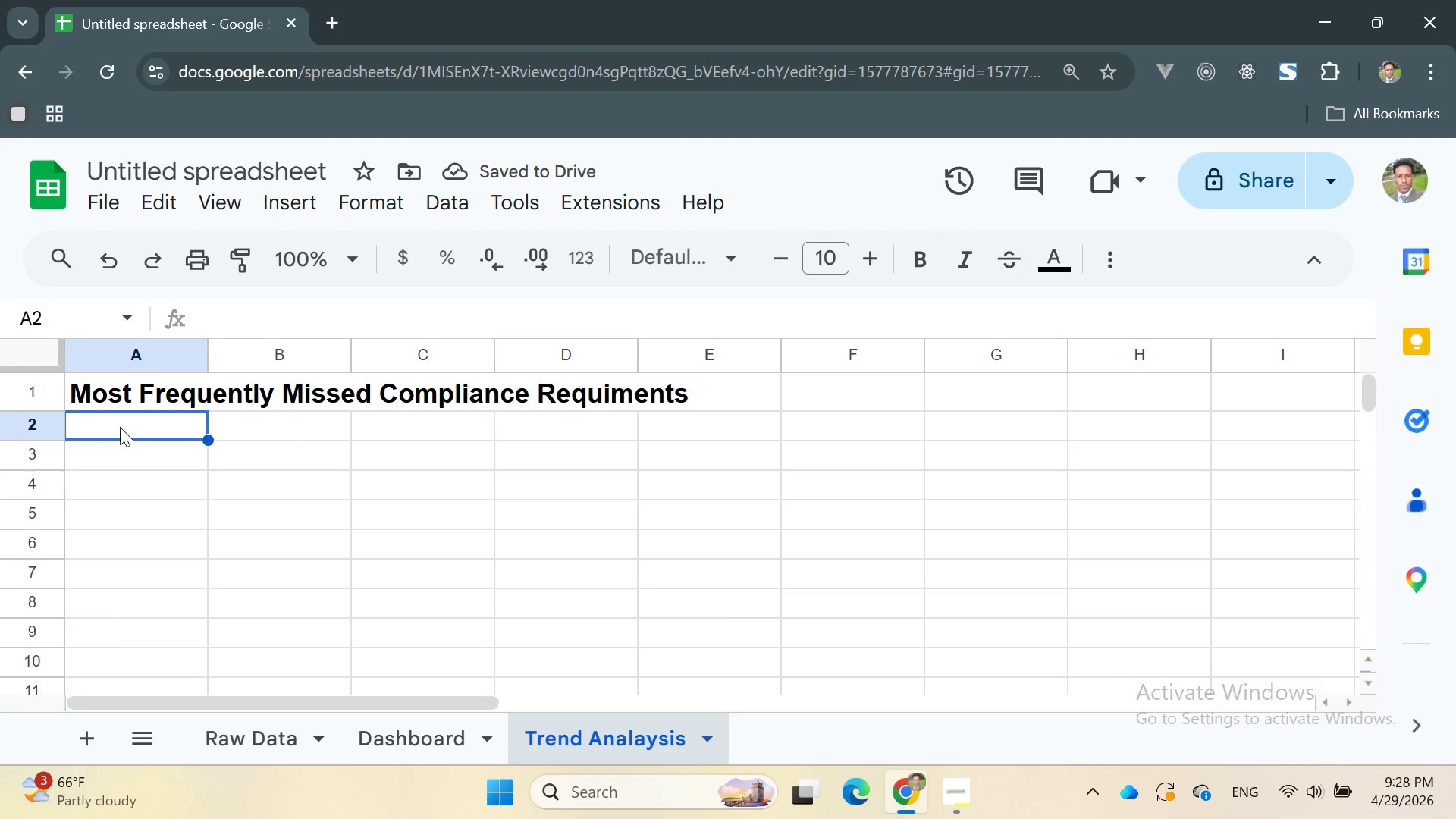 
left_click([112, 452])
 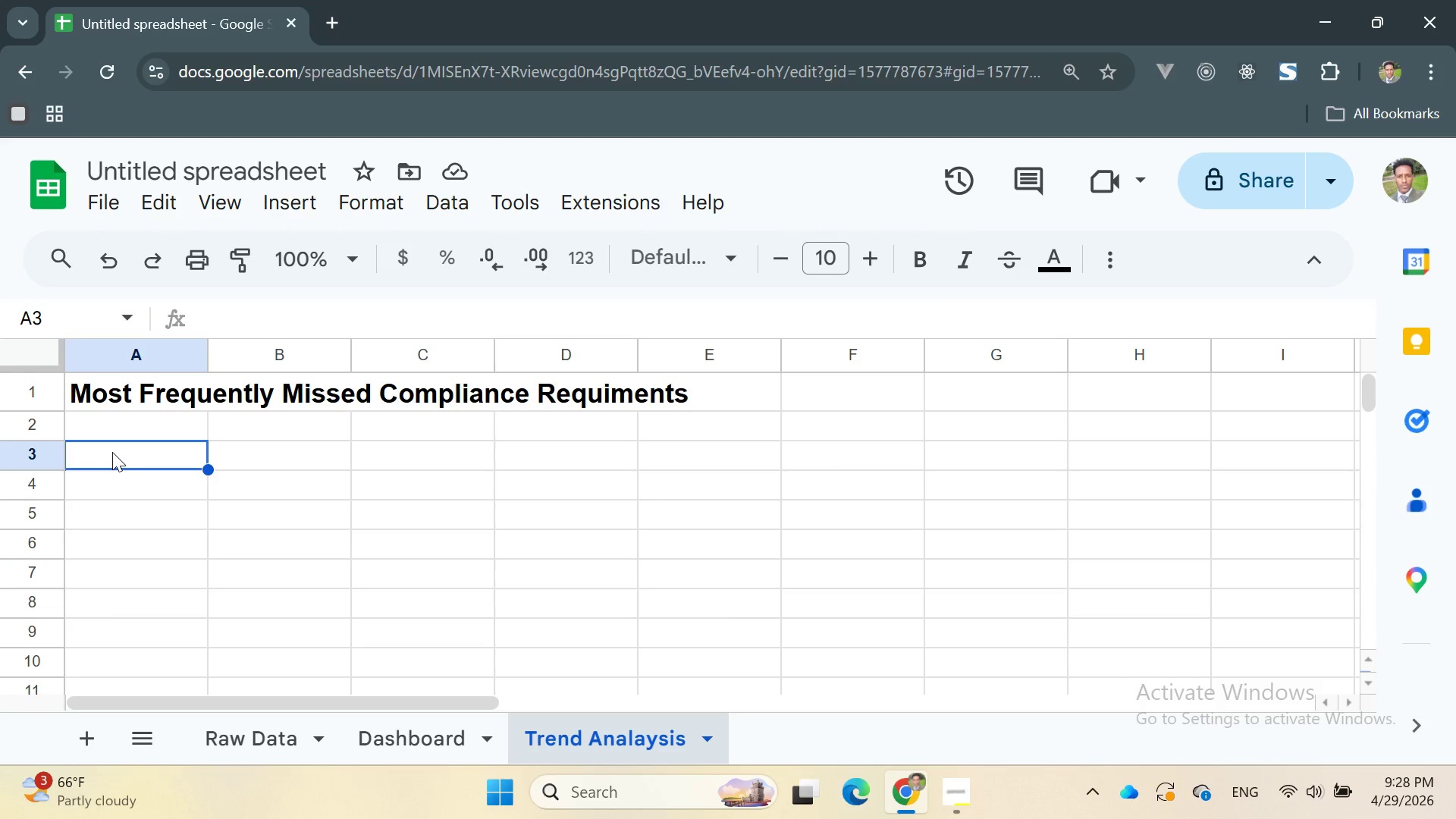 
type(Compliance Cchecklist)
key(Backspace)
key(Backspace)
key(Backspace)
key(Backspace)
key(Backspace)
type(ech)
key(Backspace)
key(Backspace)
key(Backspace)
type(hecl)
key(Backspace)
type(kpoints)
key(Backspace)
key(Backspace)
key(Backspace)
key(Backspace)
type(heckpoint)
 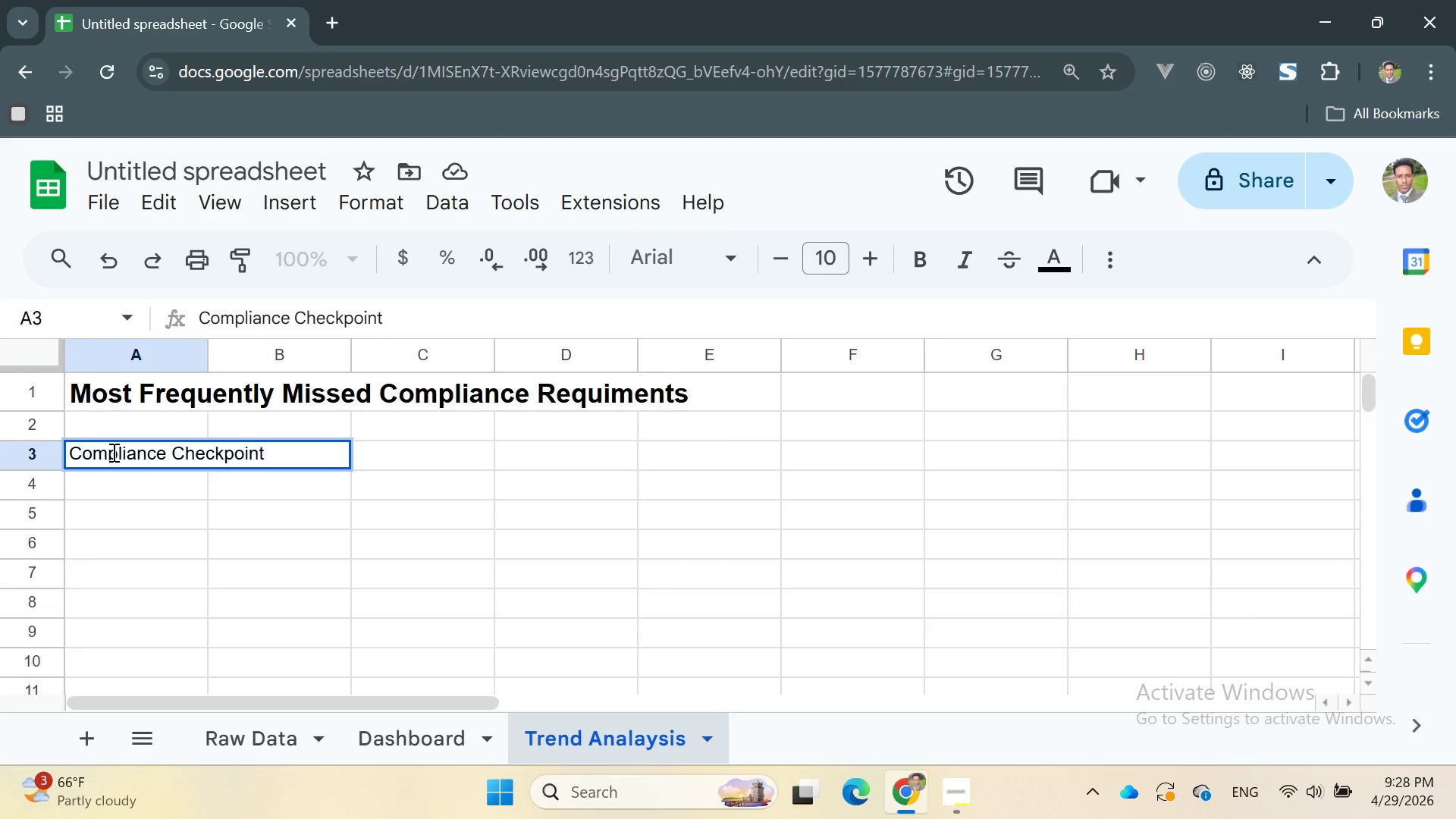 
double_click([112, 452])
 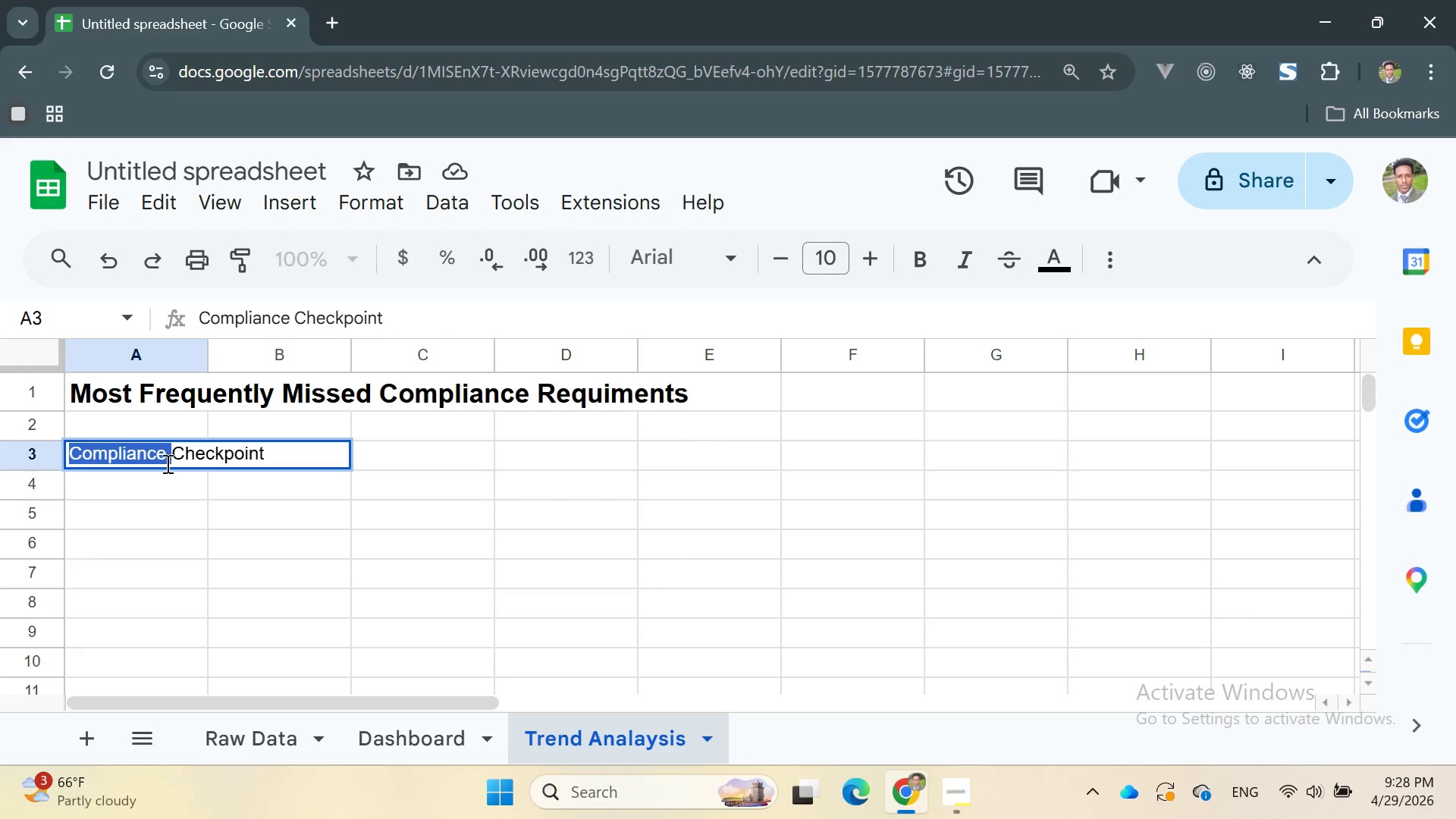 
double_click([162, 458])
 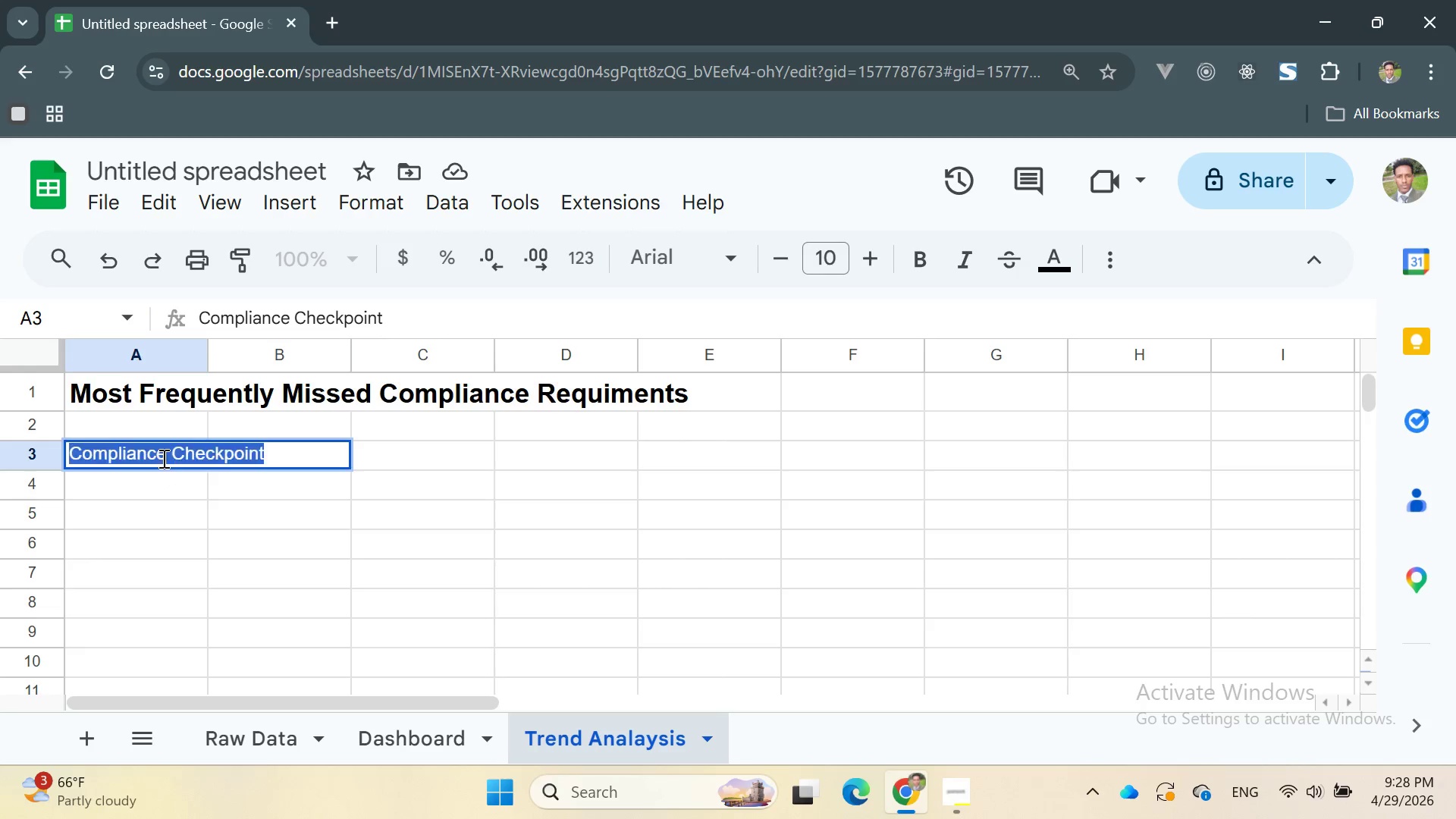 
triple_click([162, 458])
 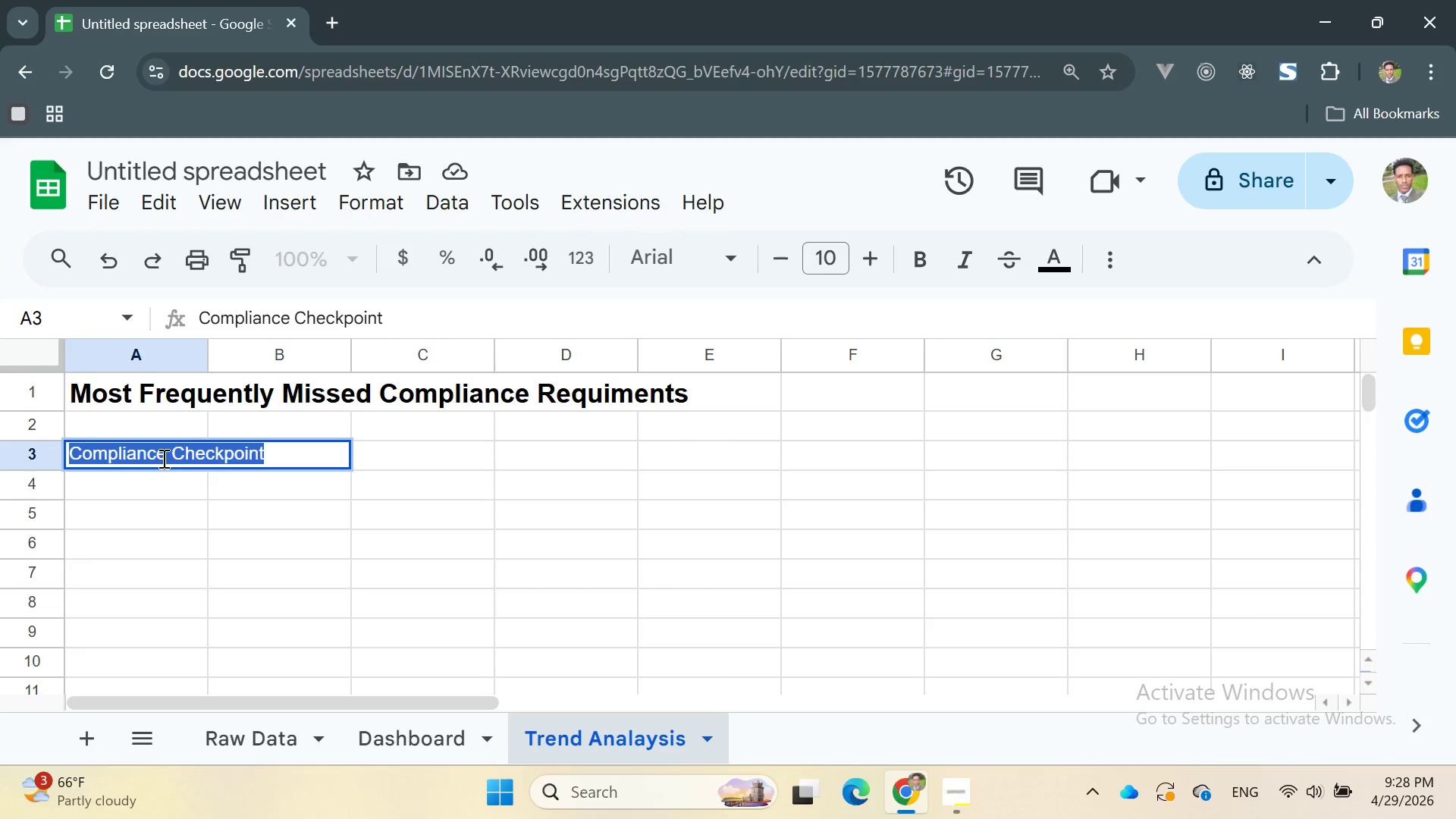 
triple_click([162, 458])
 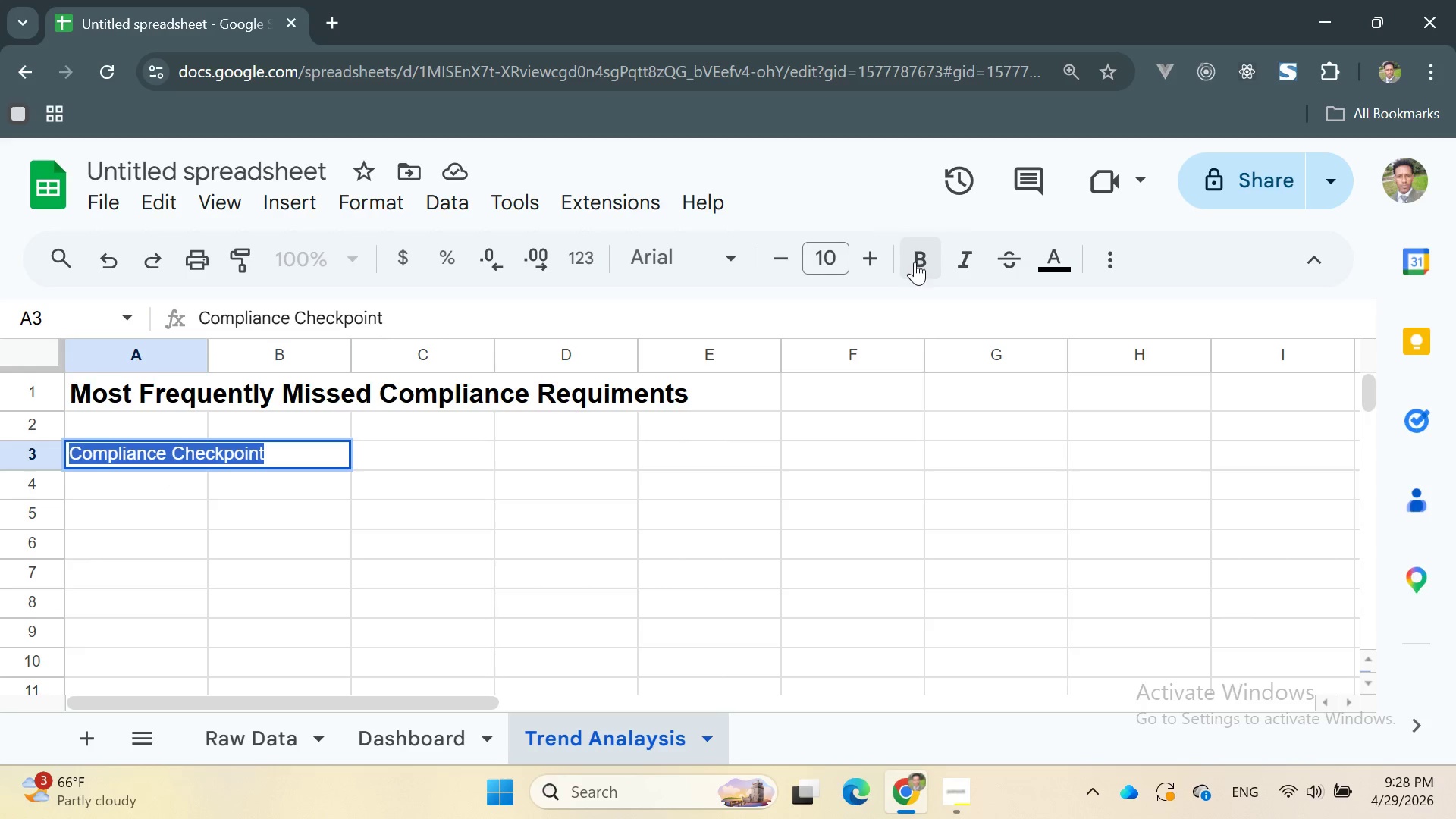 
left_click([909, 262])
 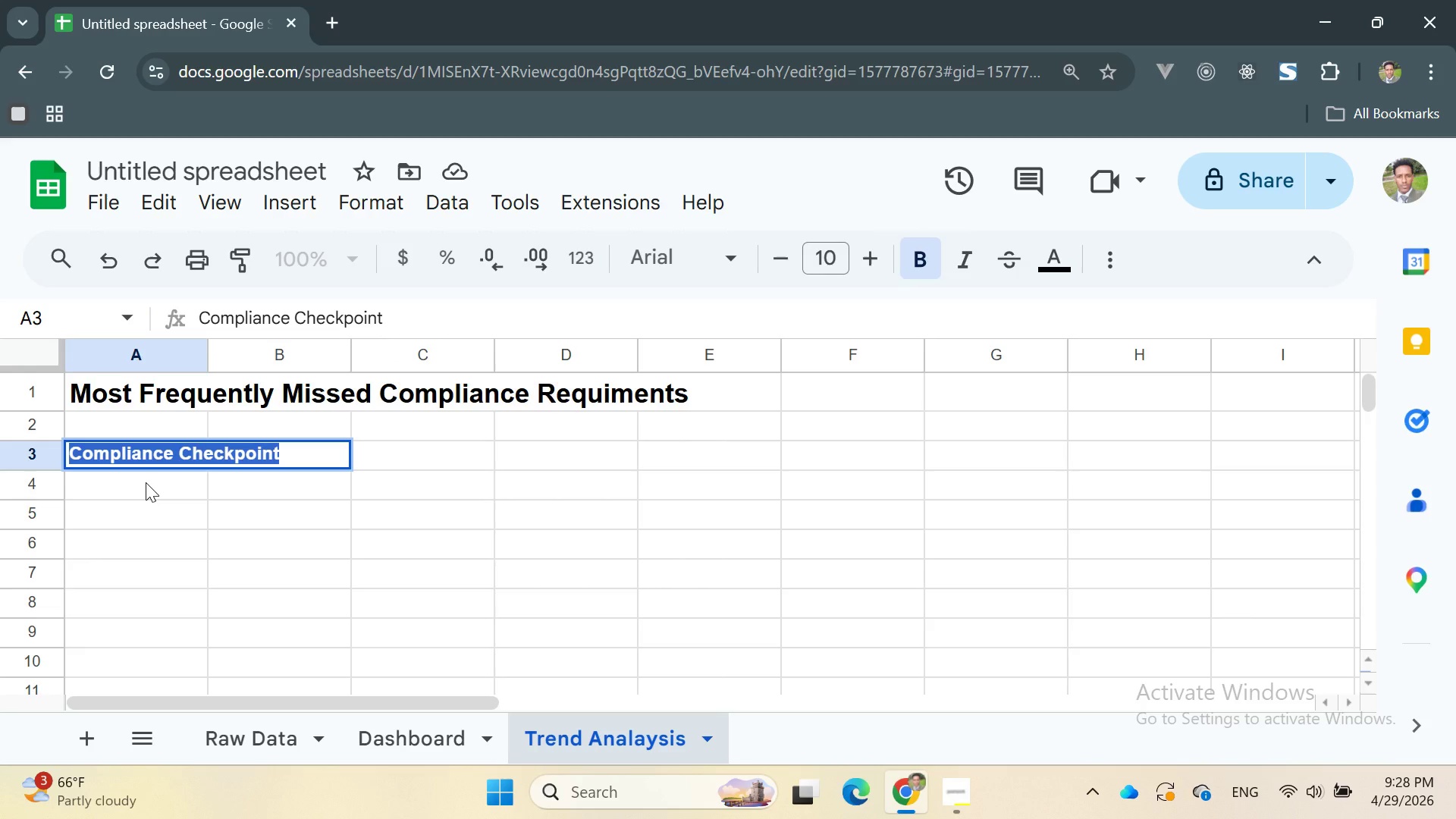 
left_click([146, 482])
 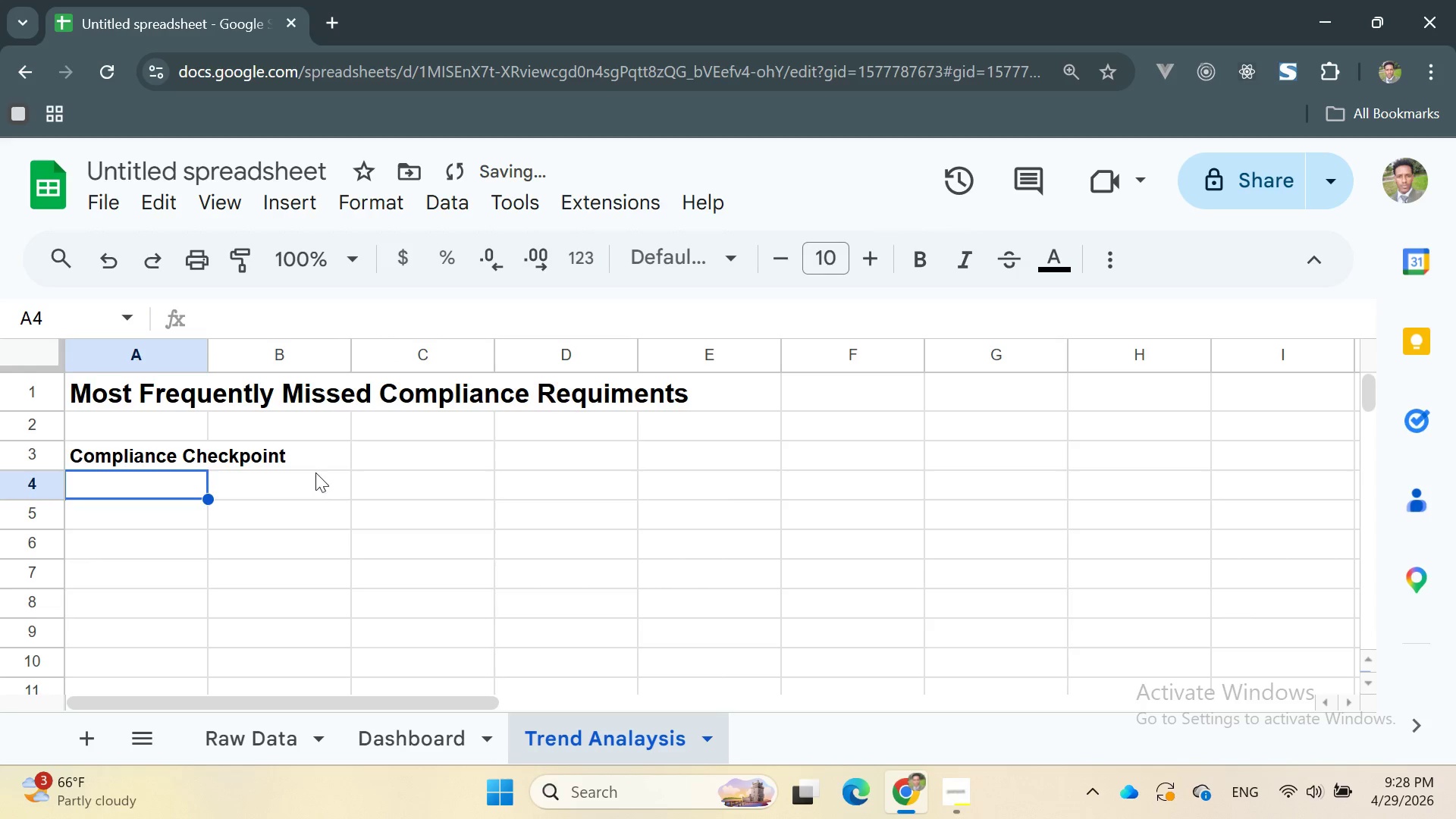 
left_click([417, 453])
 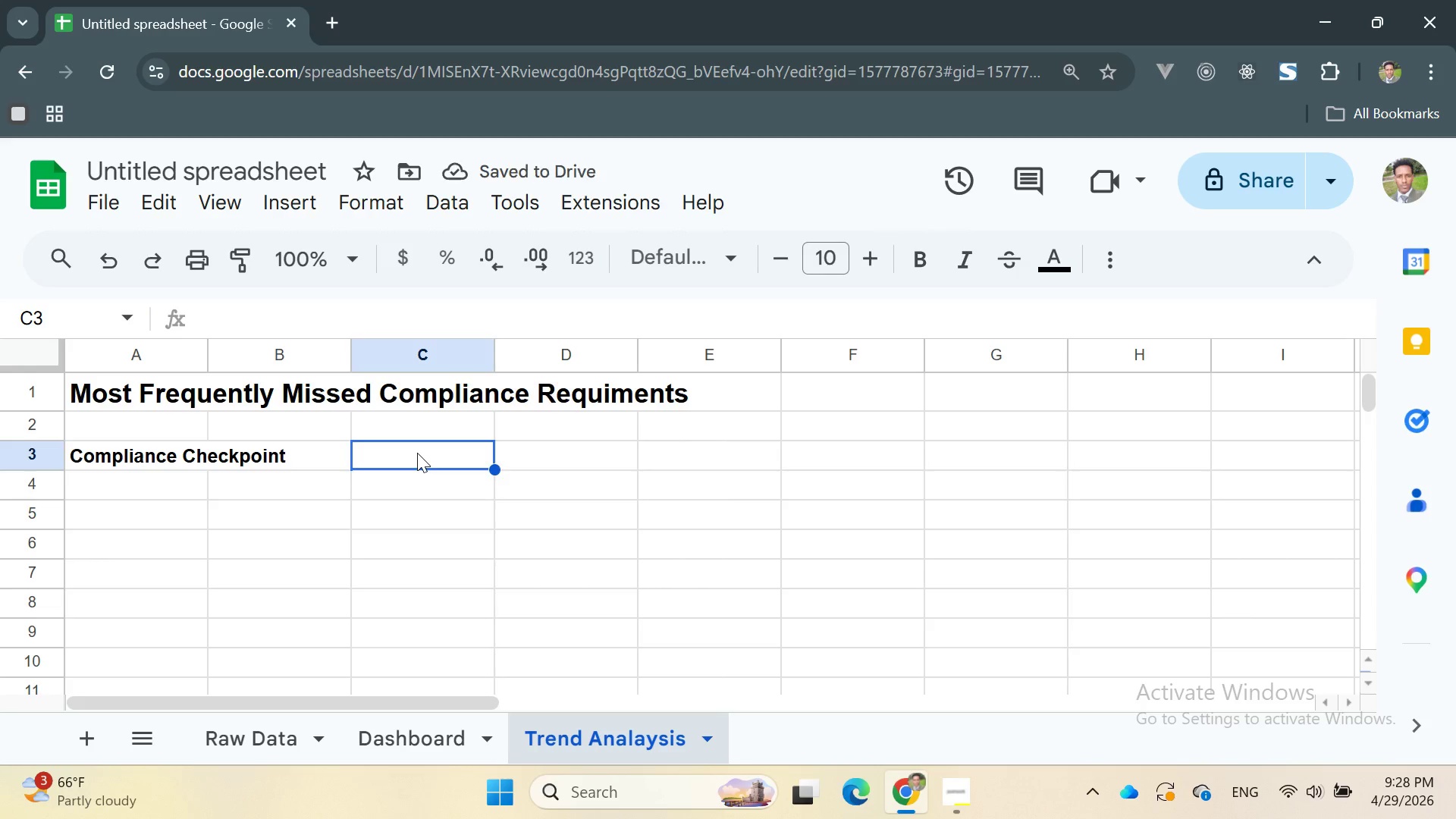 
type(Fuilure Count)
 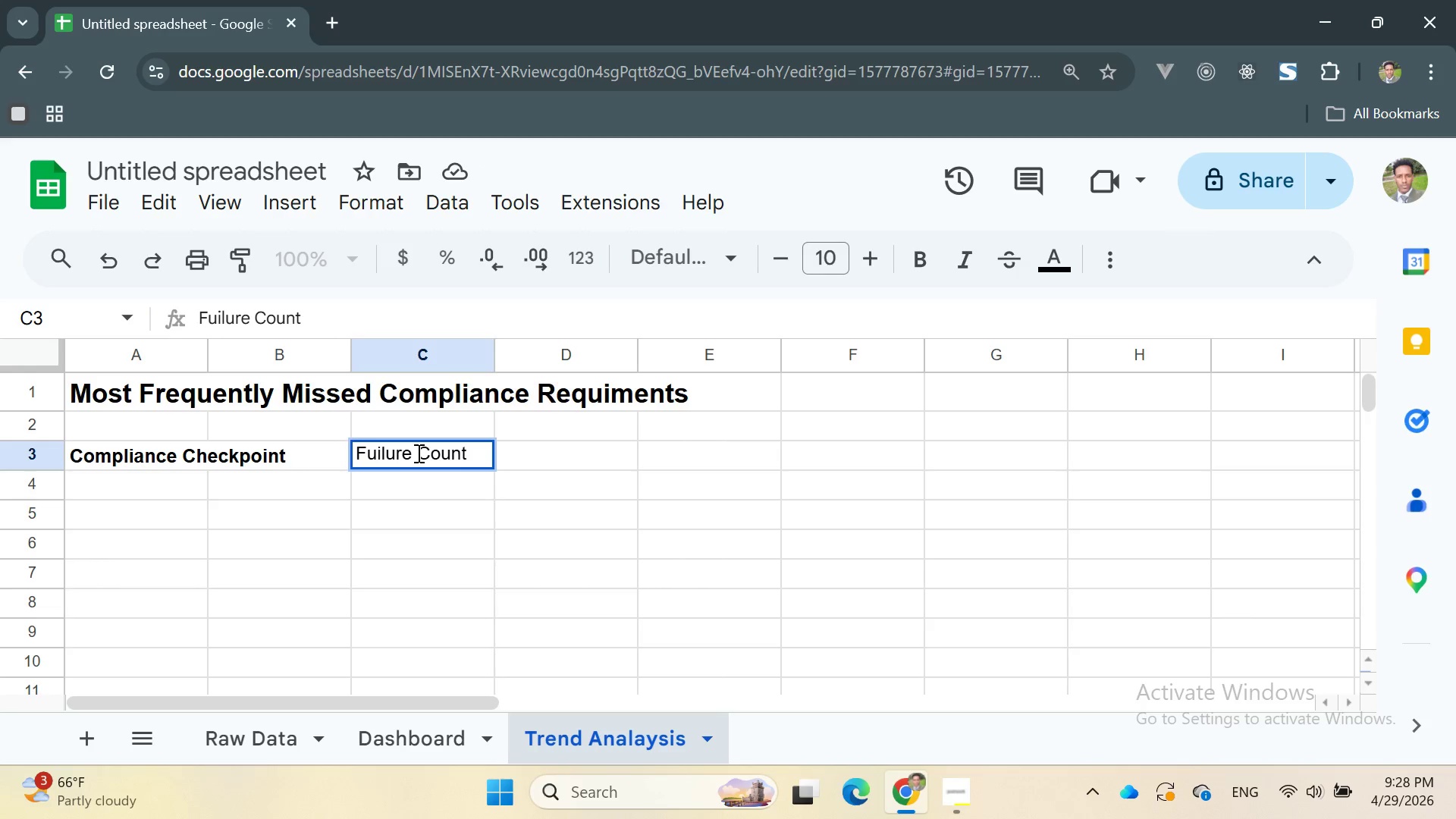 
key(Enter)
 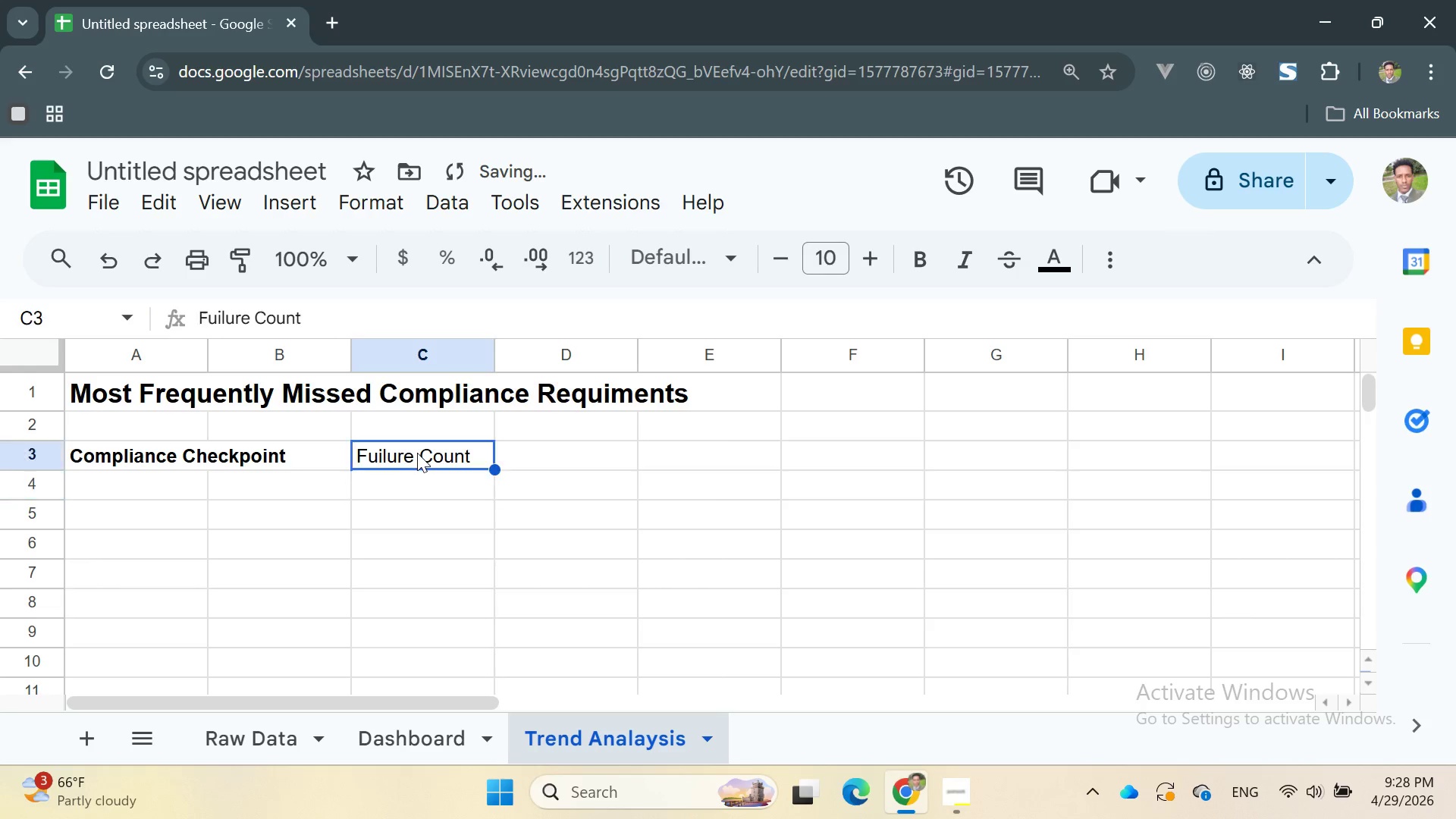 
double_click([417, 453])
 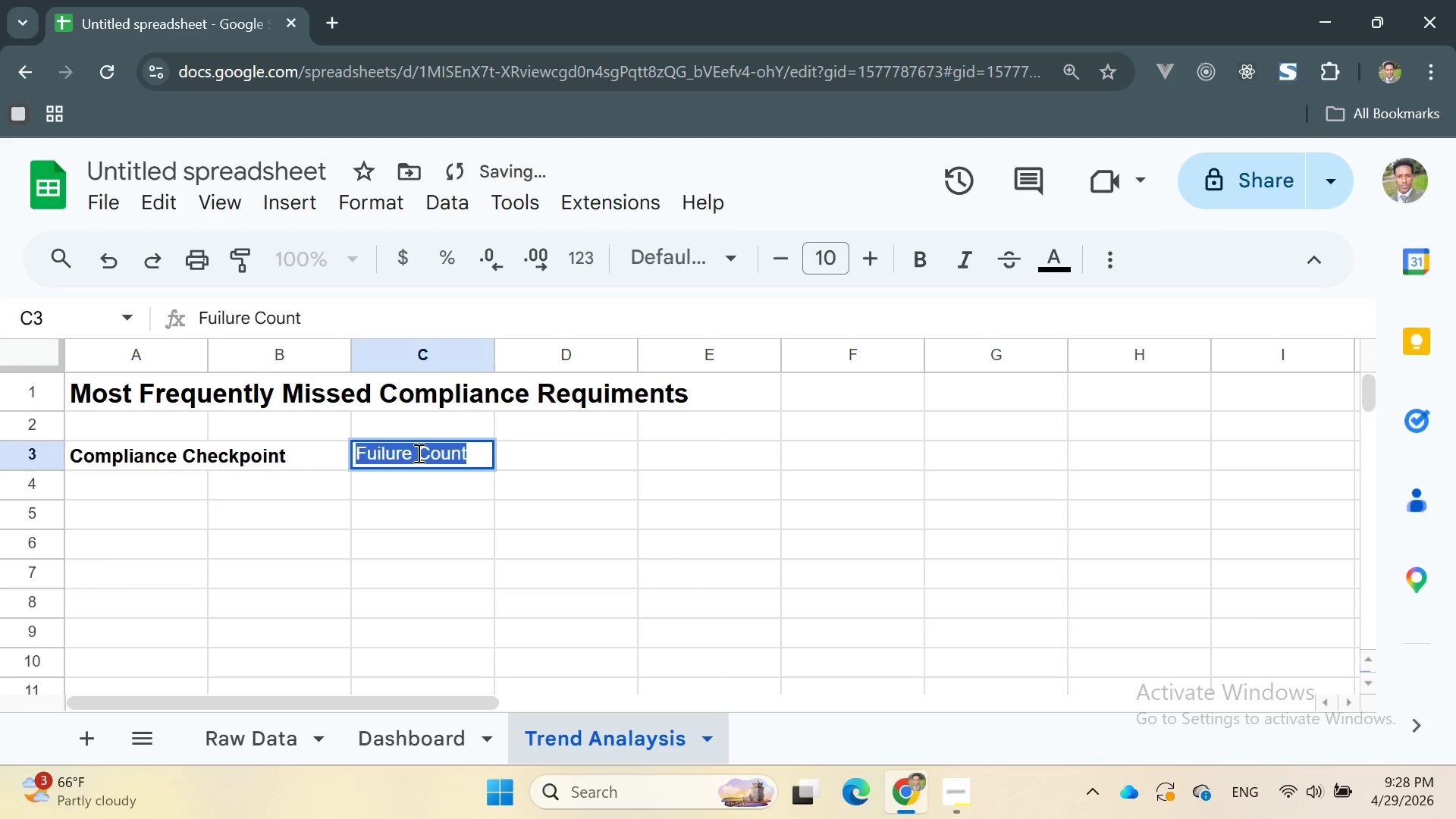 
triple_click([417, 453])
 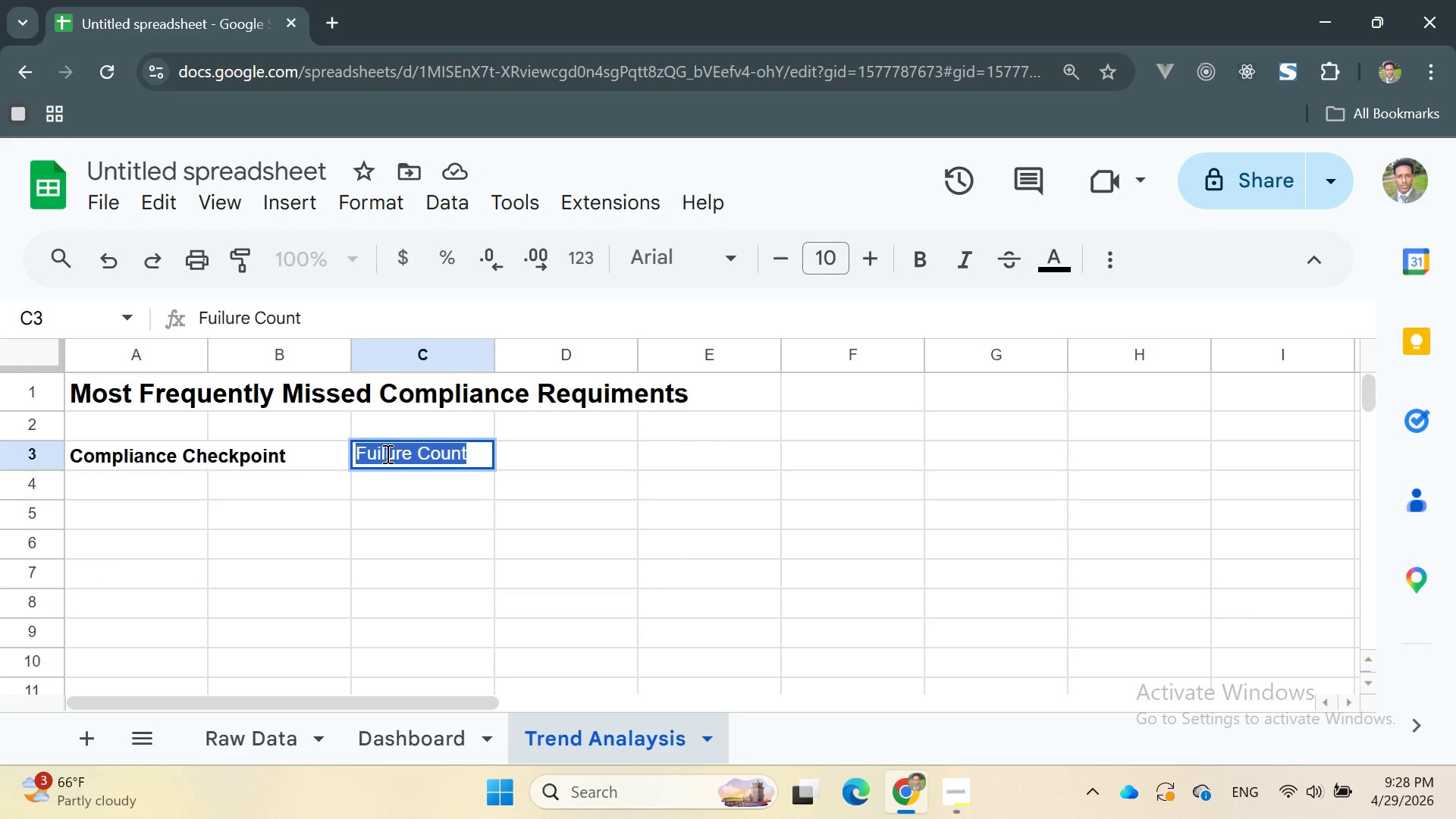 
wait(6.91)
 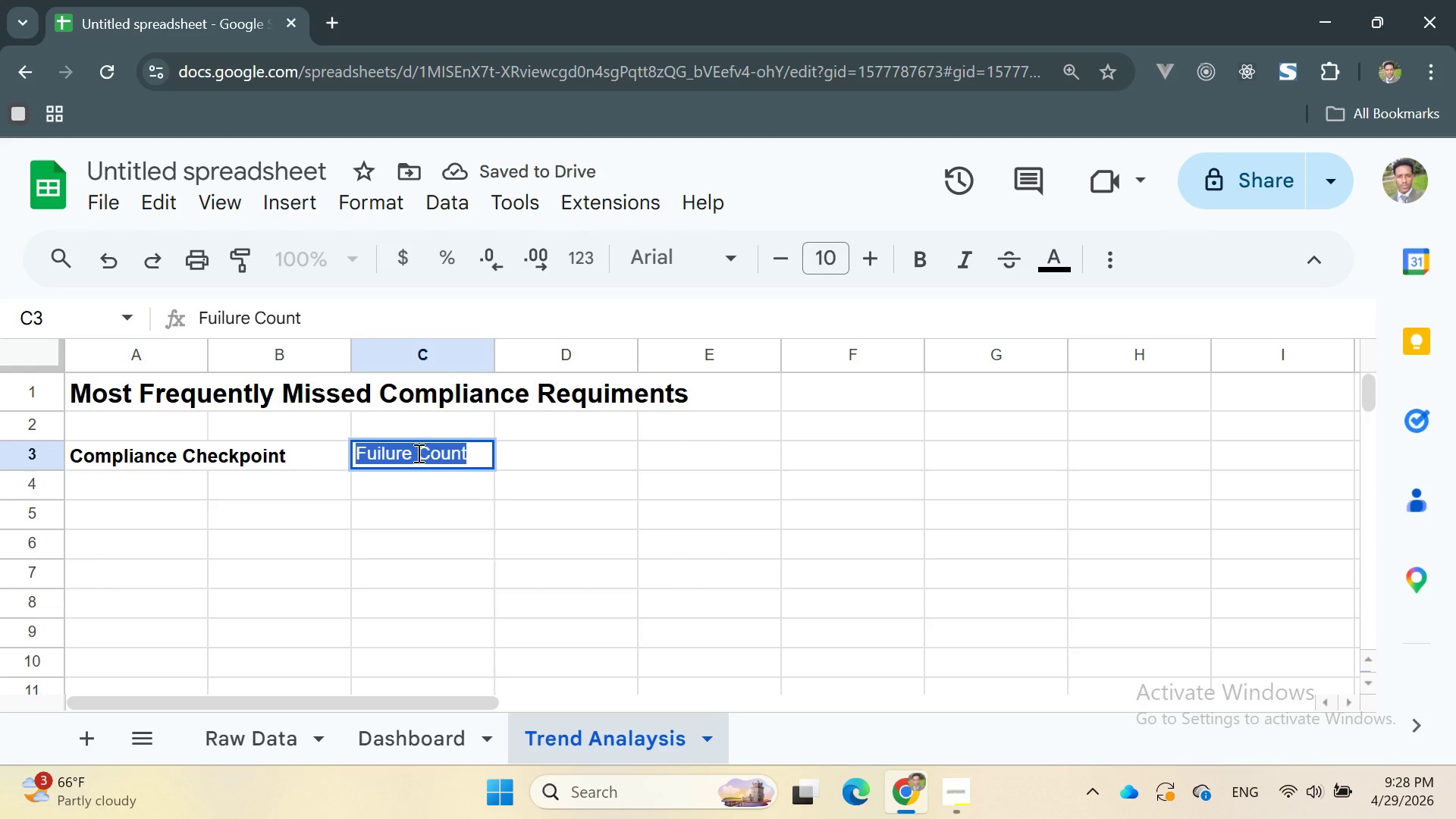 
left_click([378, 456])
 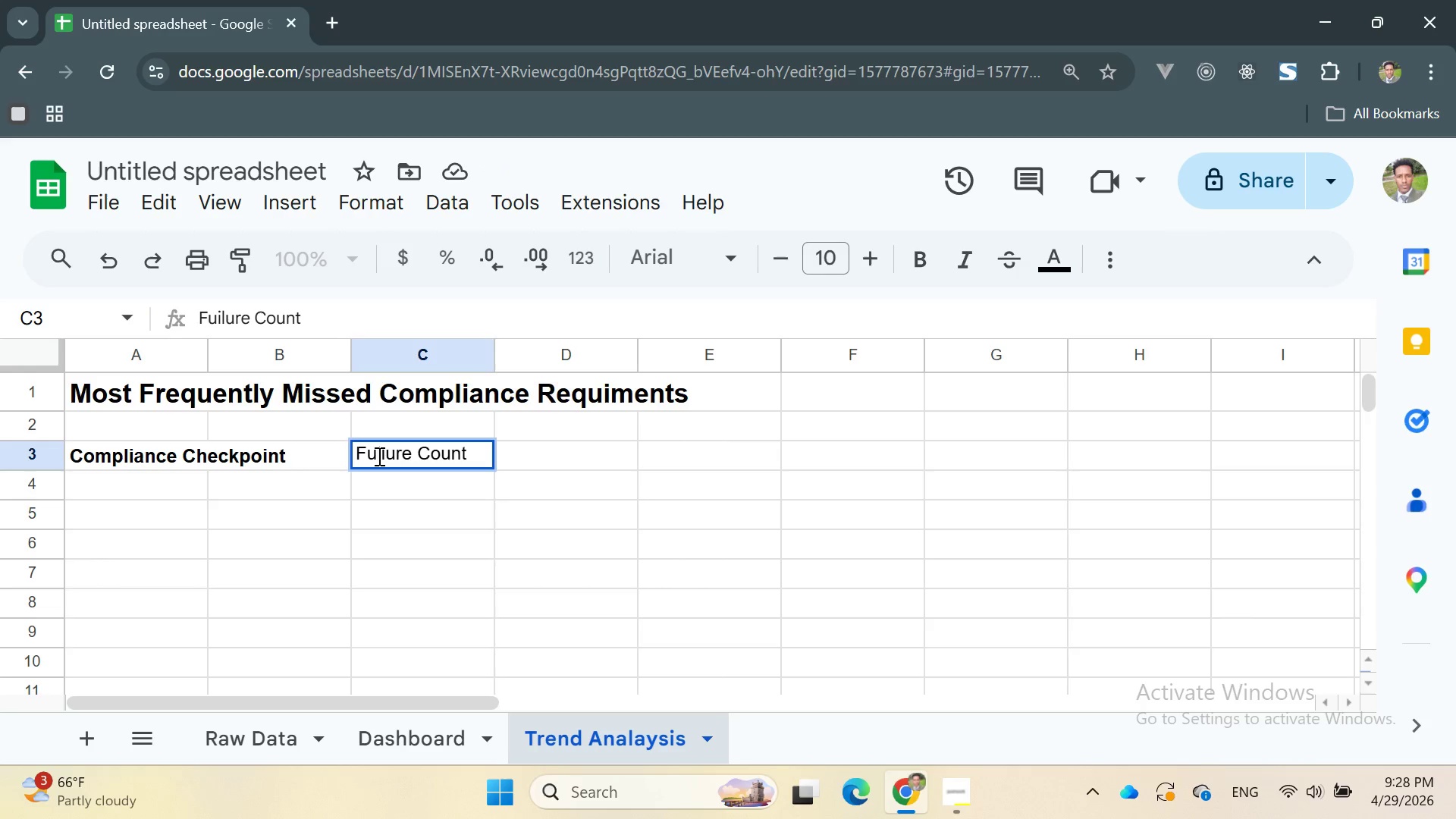 
key(Backspace)
 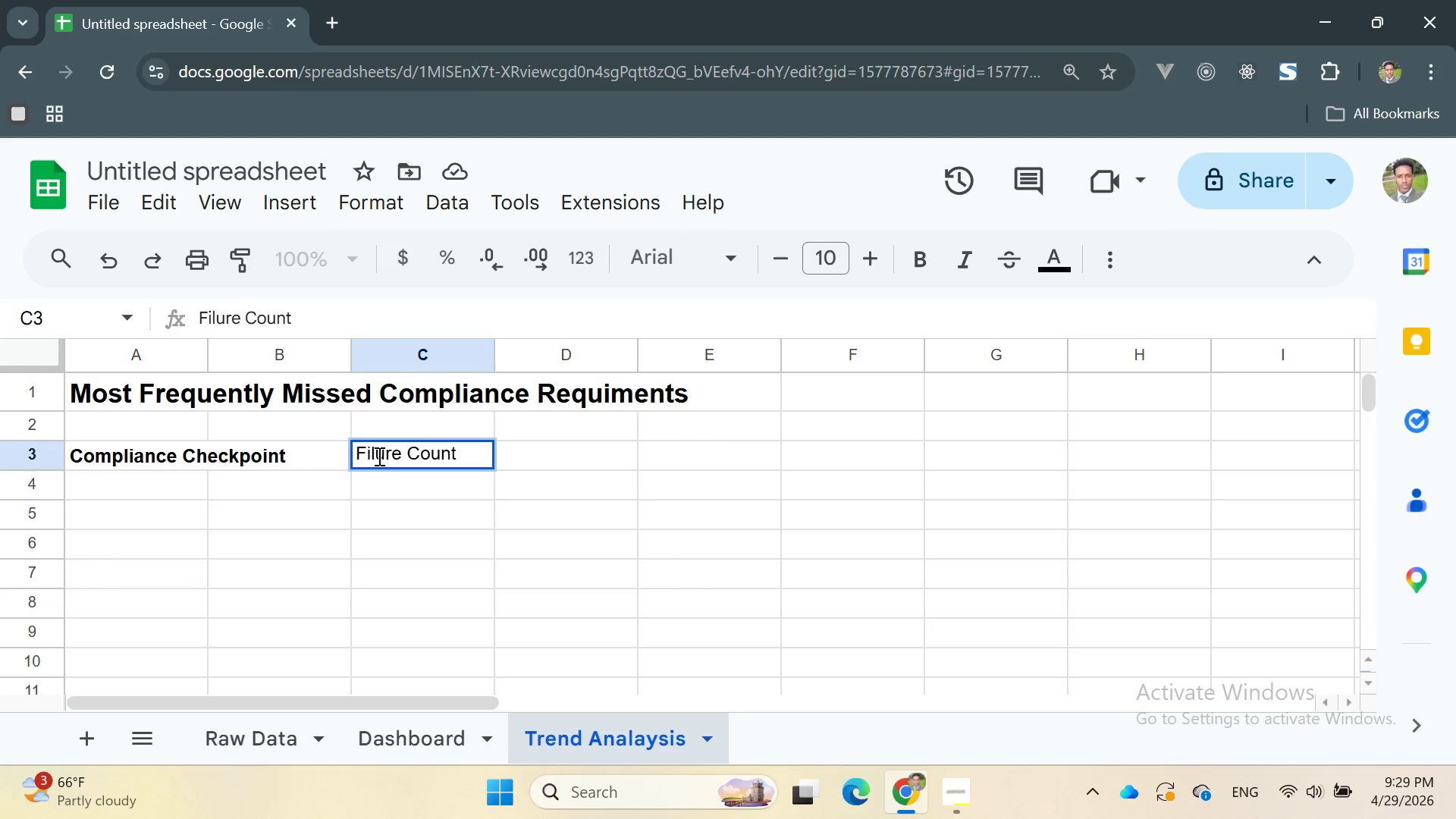 
key(A)
 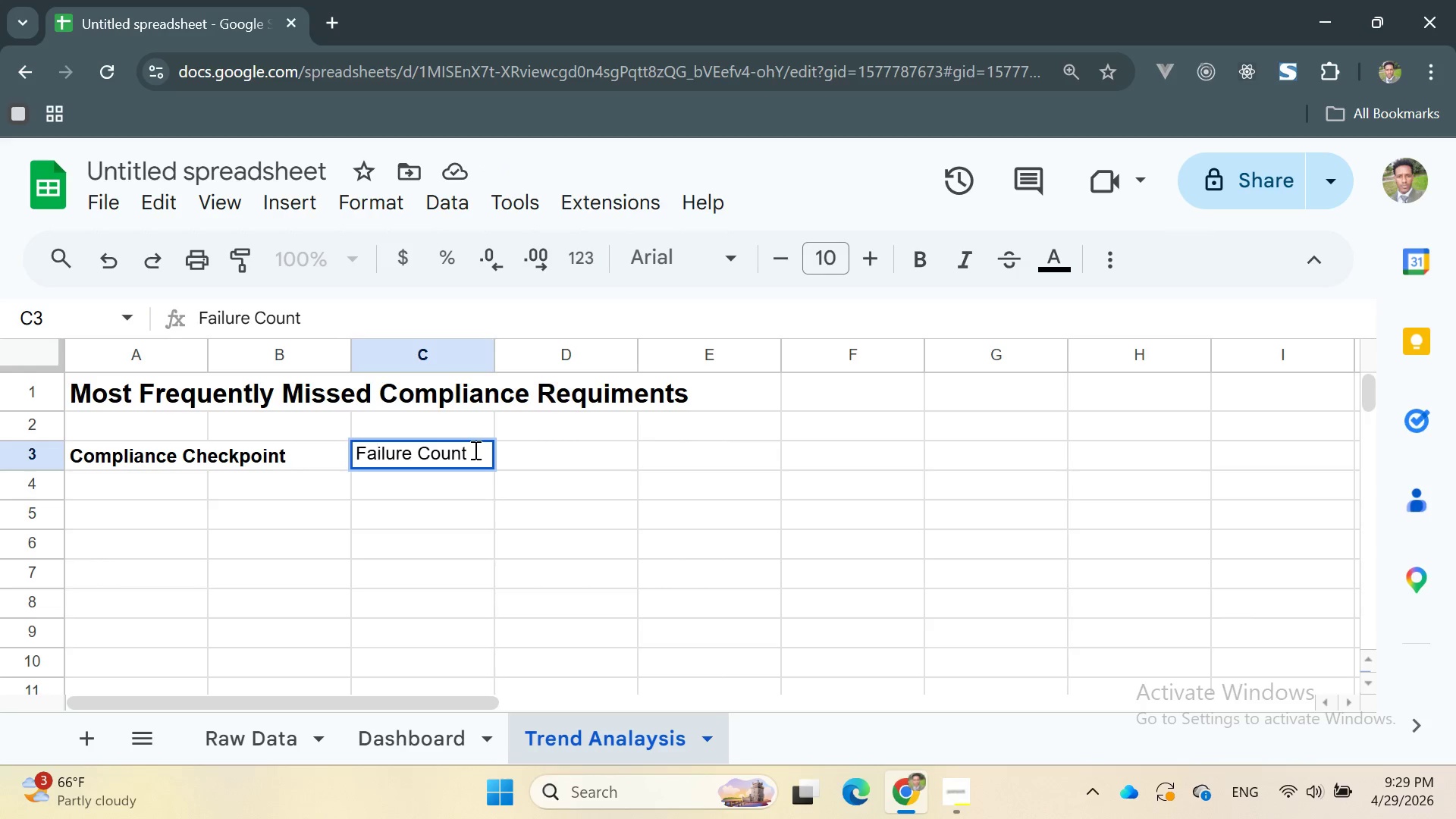 
double_click([425, 454])
 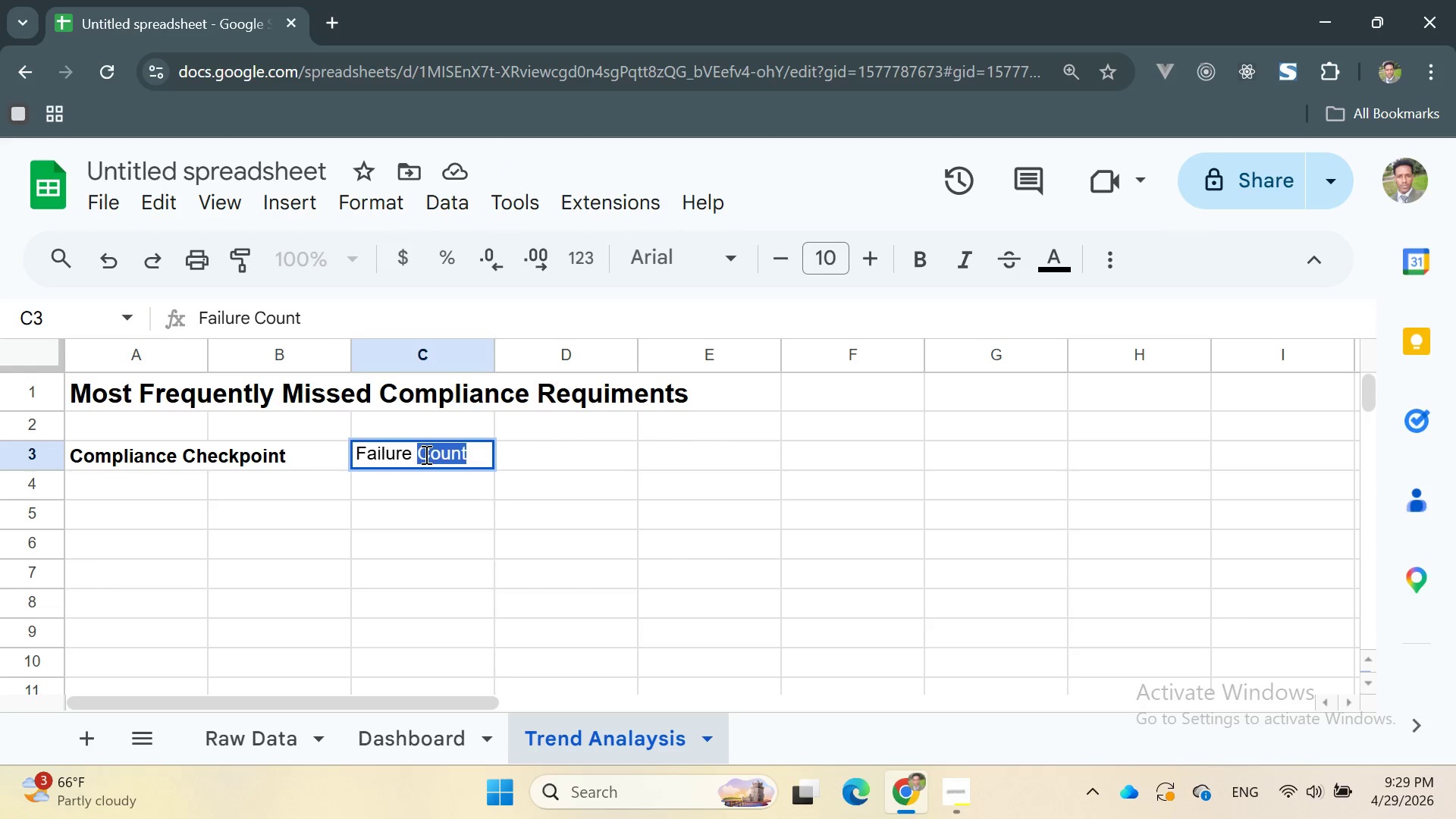 
triple_click([425, 454])
 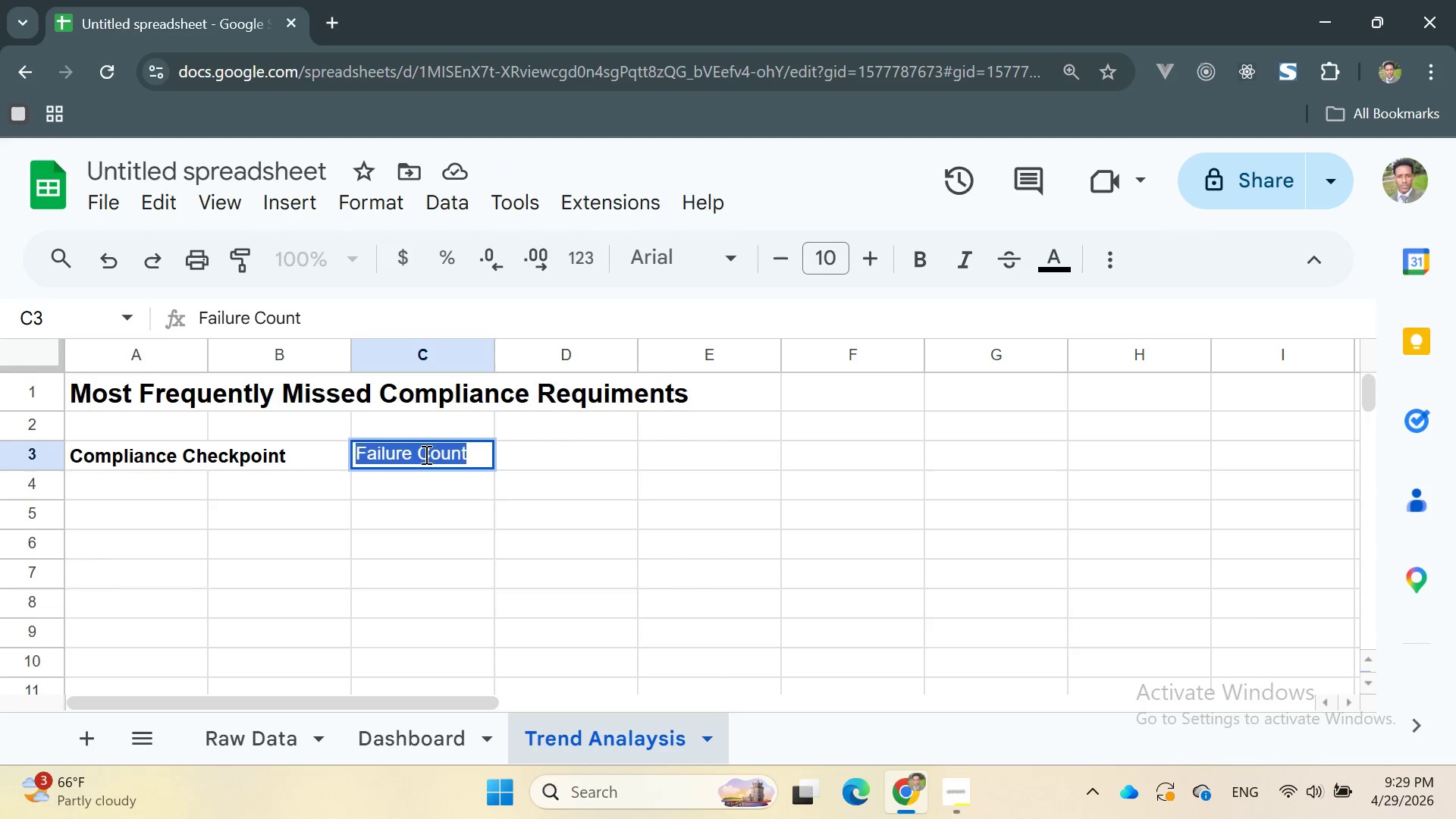 
triple_click([425, 454])
 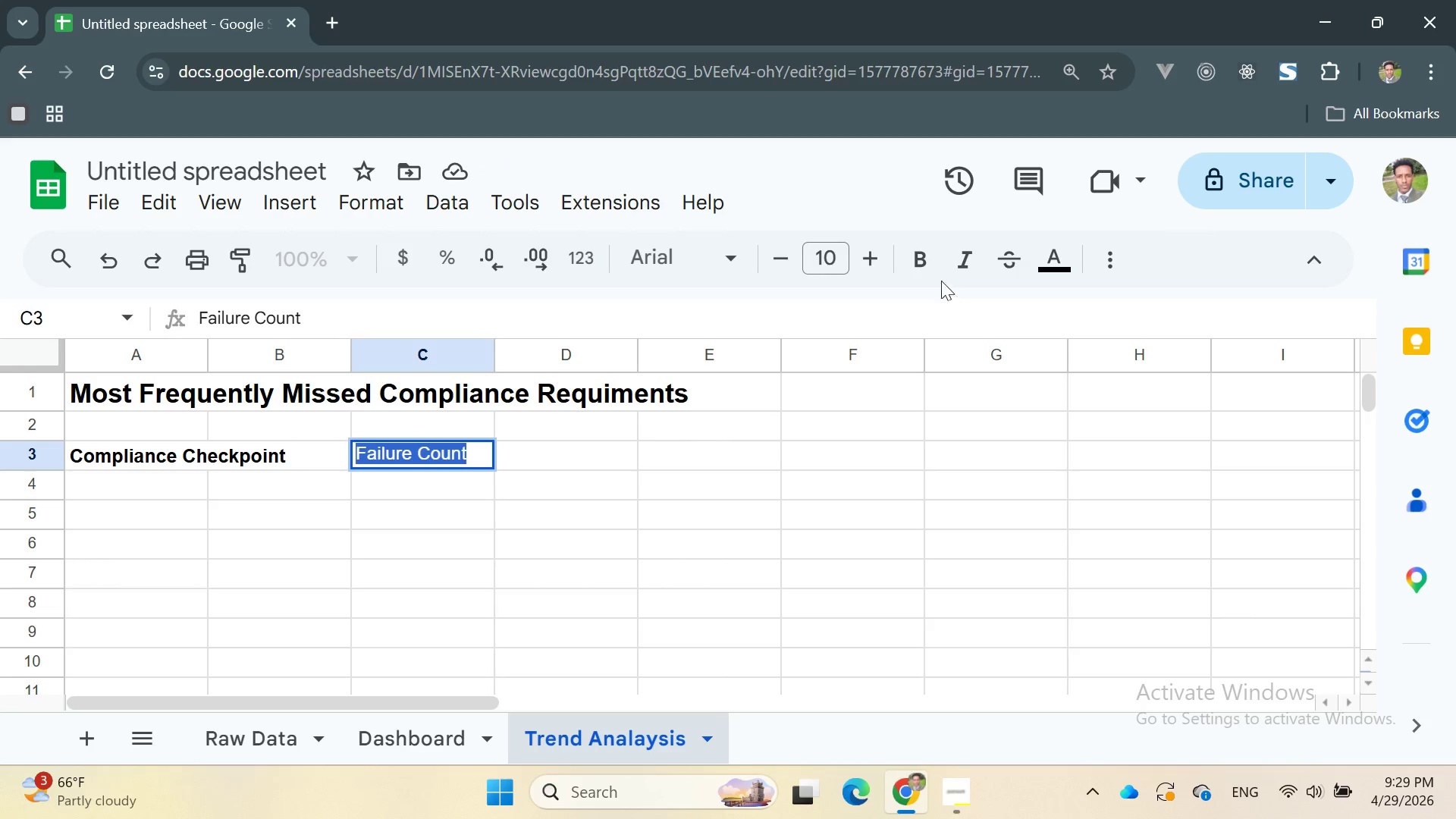 
left_click([921, 261])
 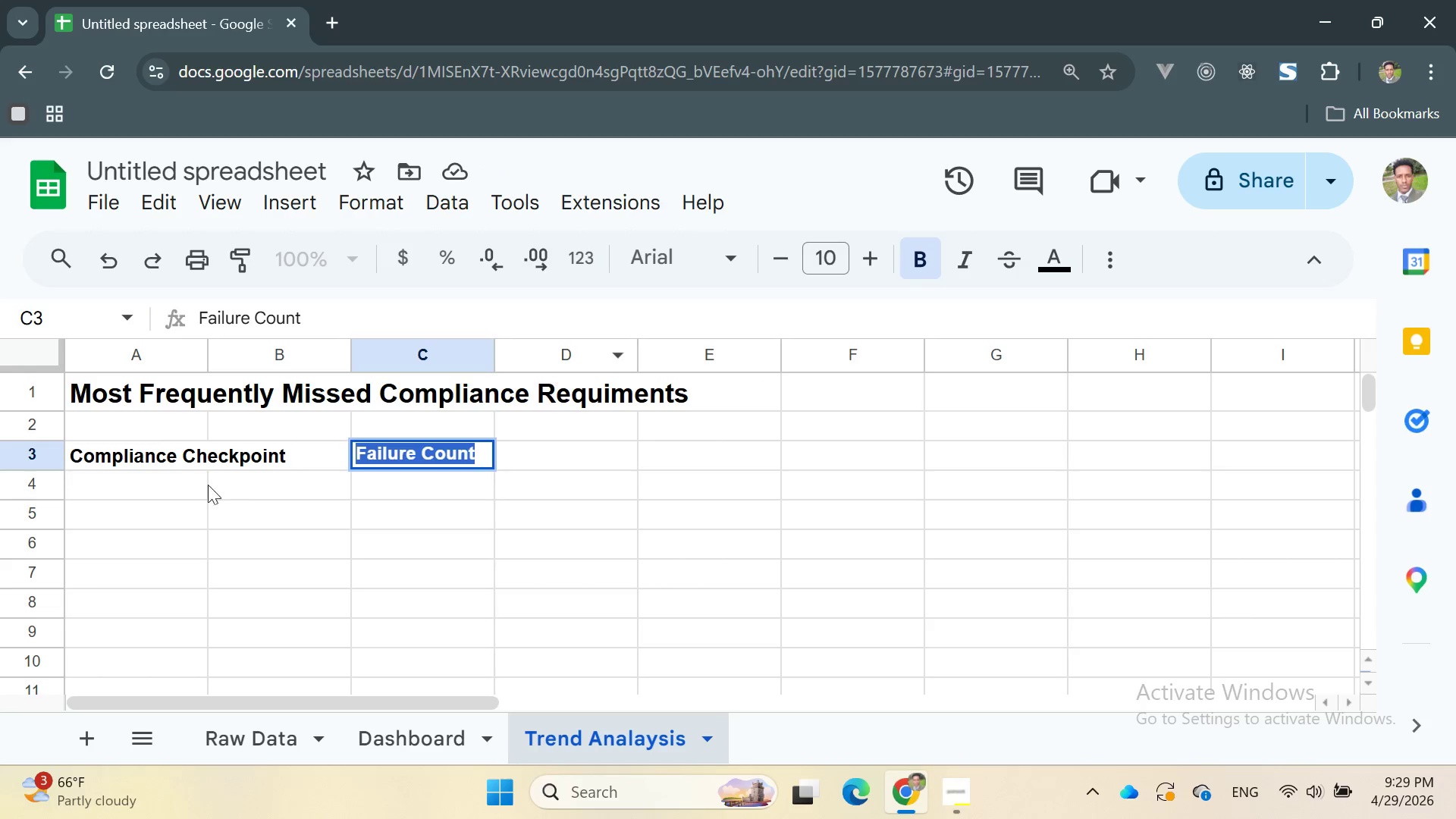 
left_click([190, 483])
 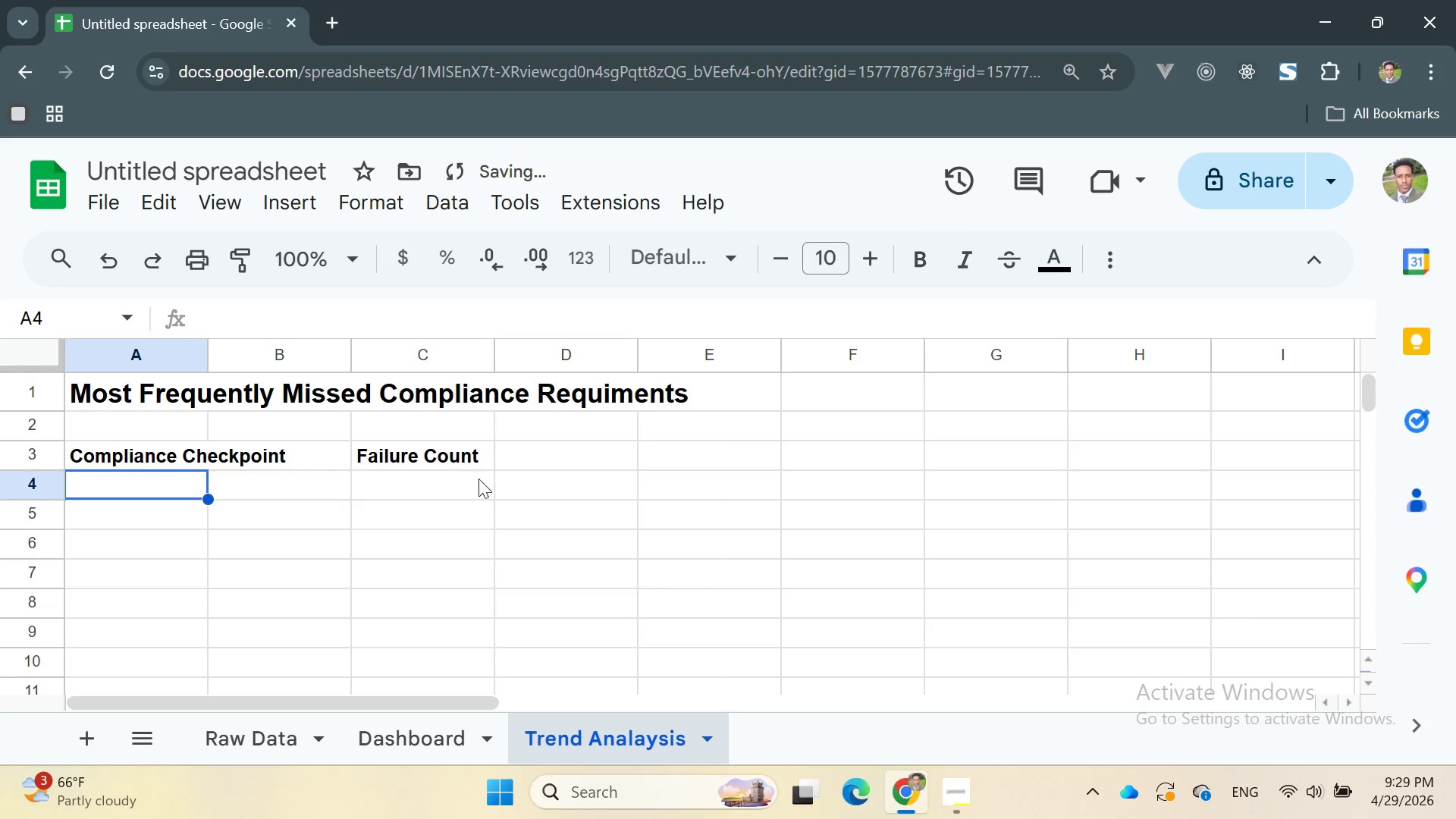 
left_click([537, 466])
 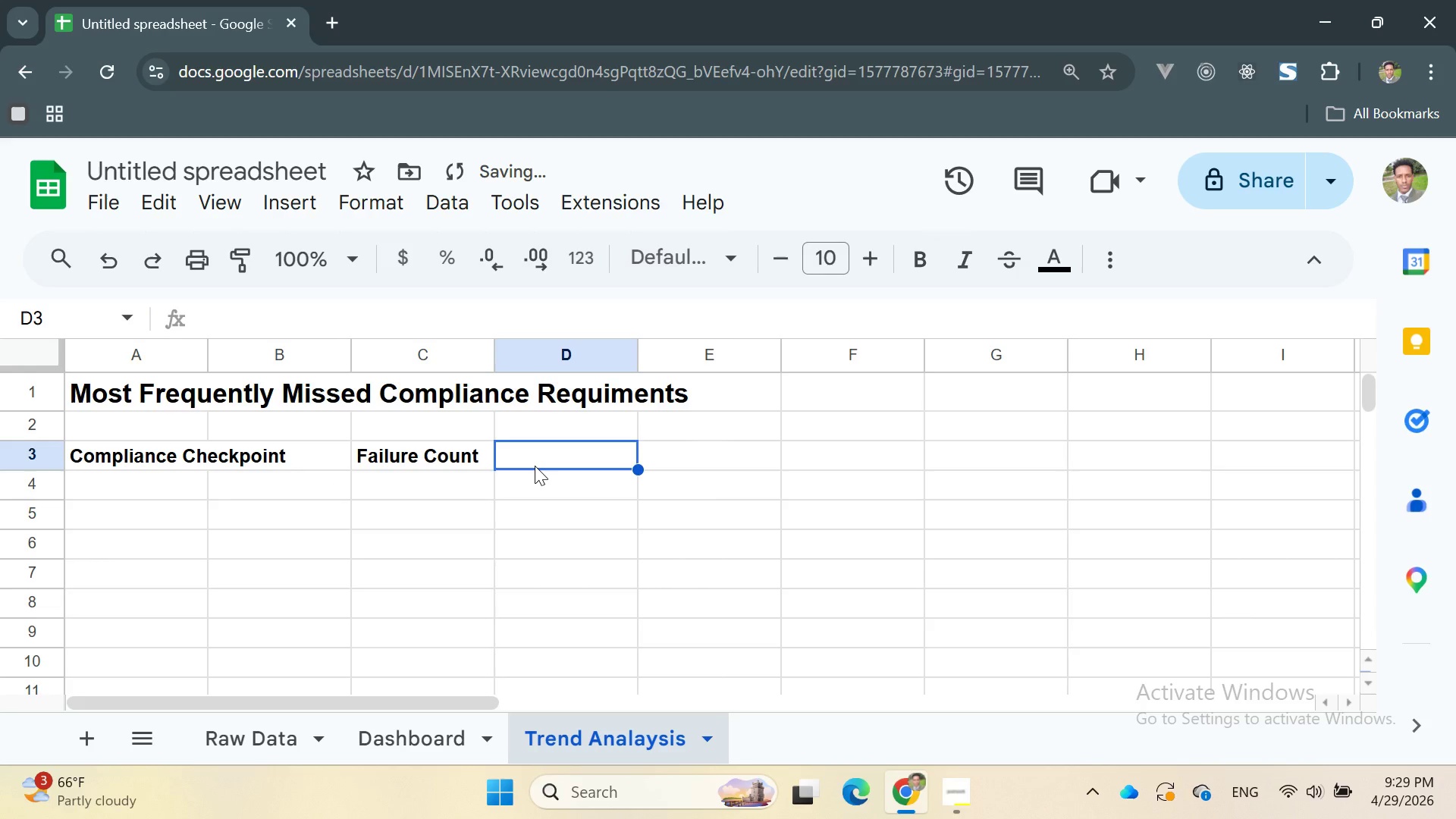 
type(Failure Rate)
 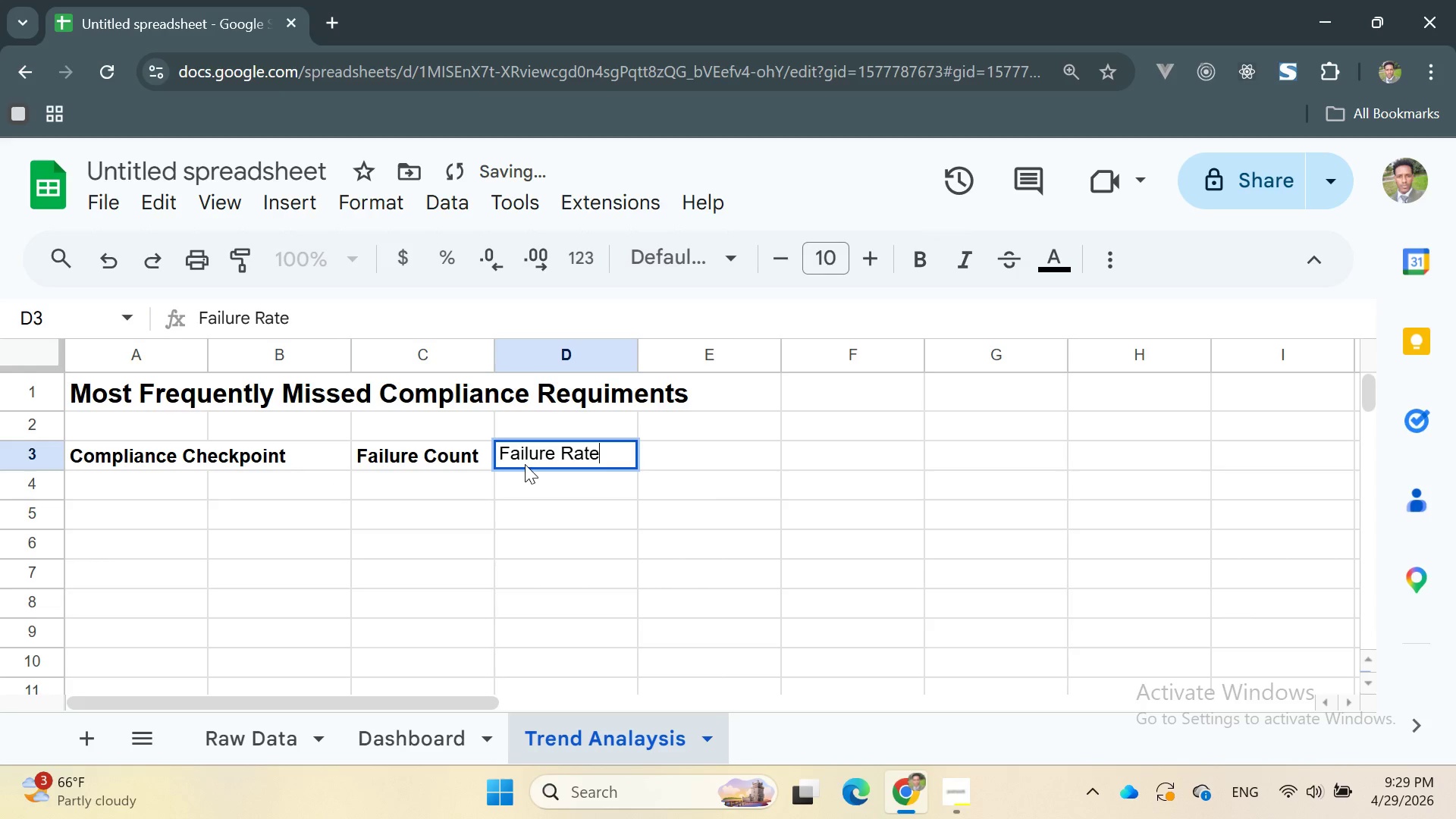 
double_click([513, 453])
 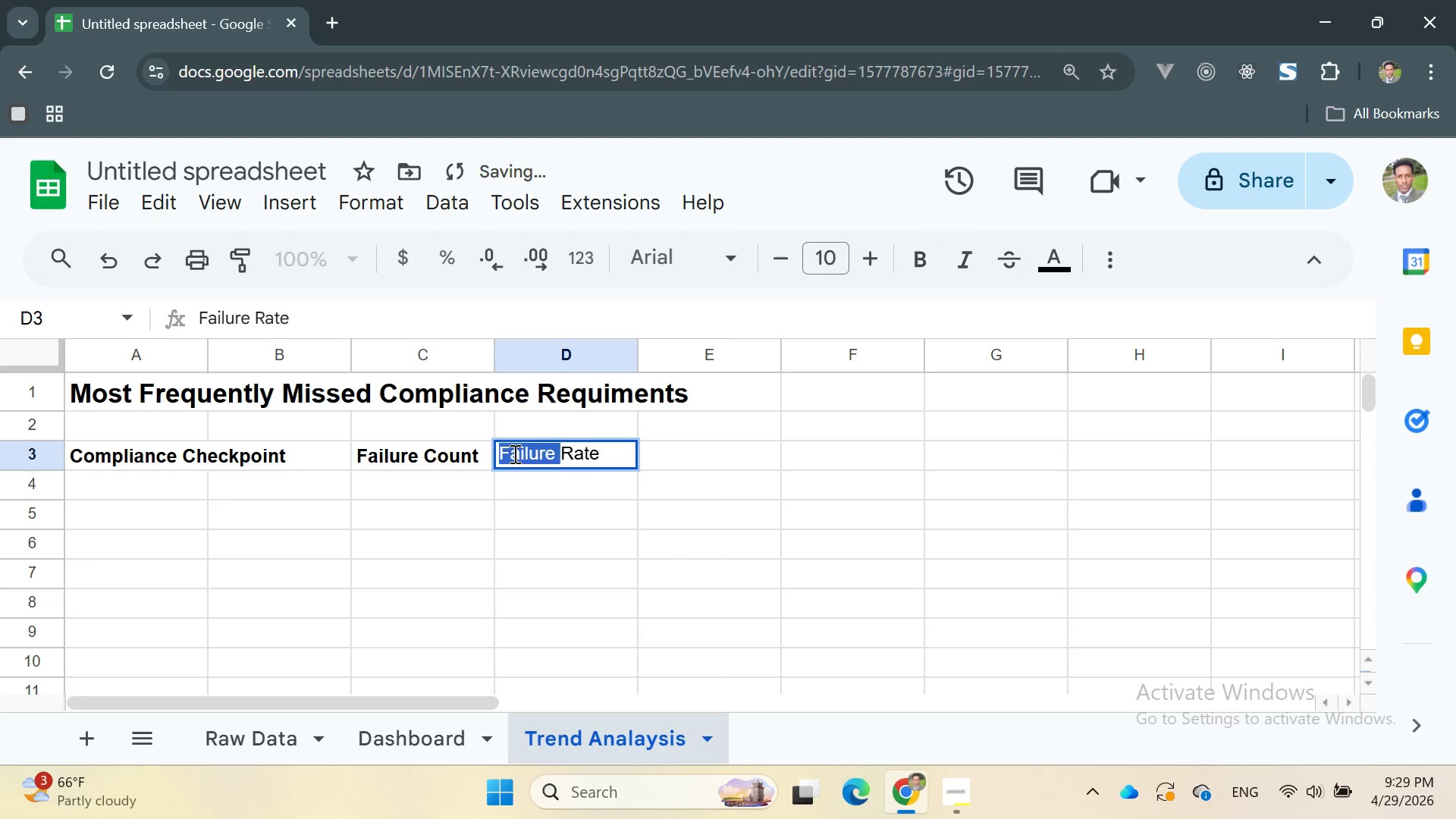 
triple_click([513, 453])
 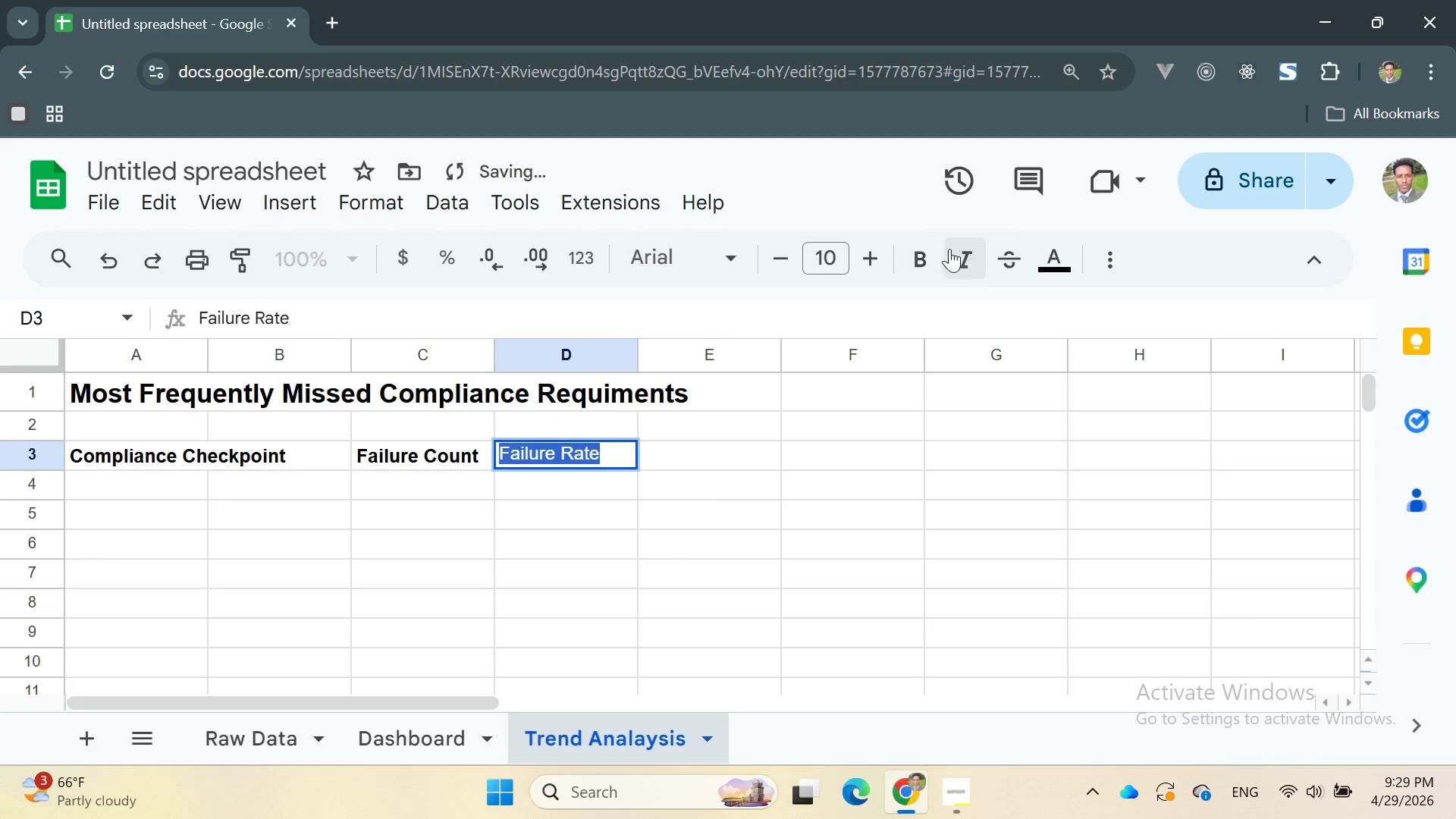 
left_click([919, 249])
 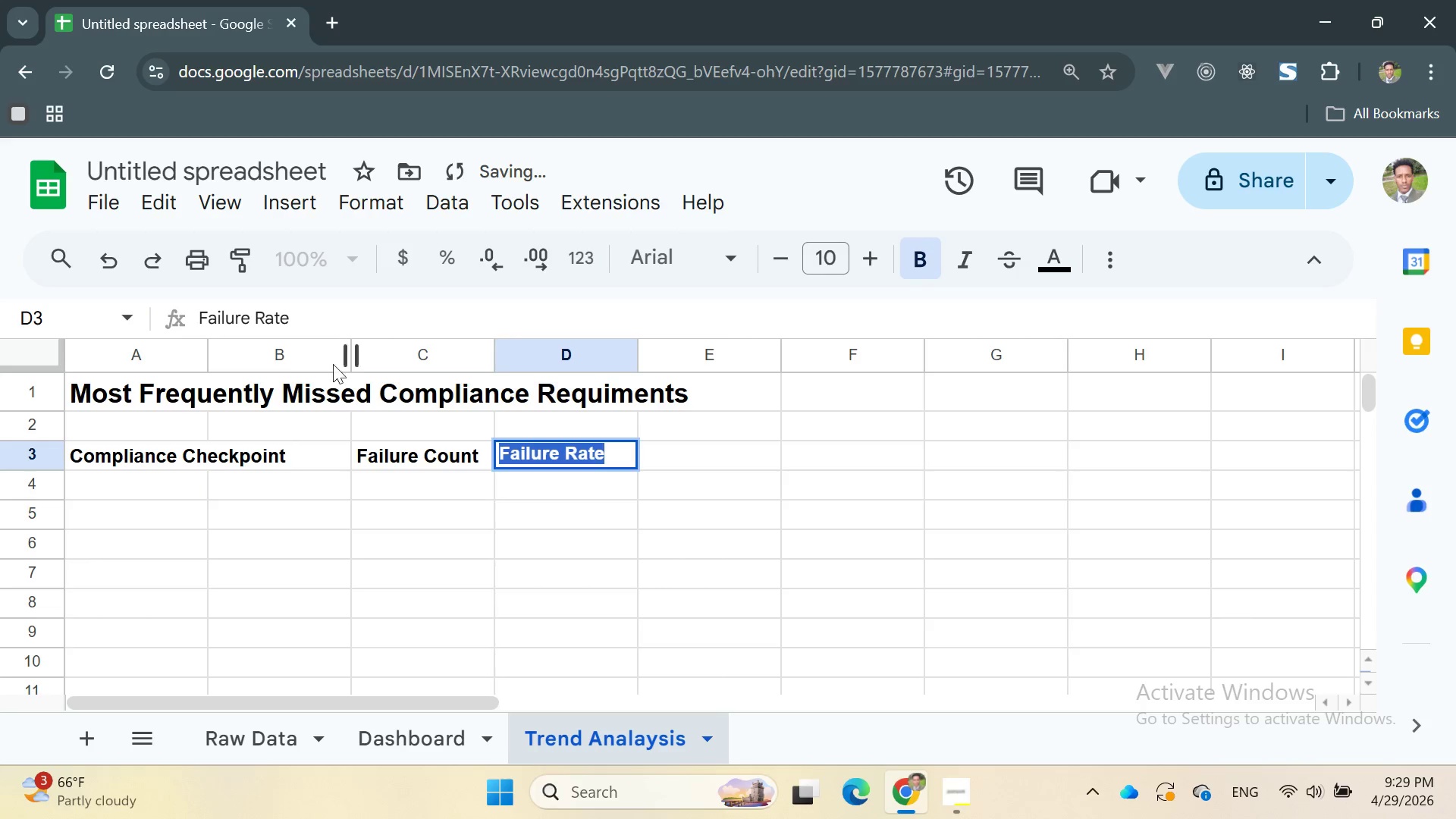 
left_click_drag(start_coordinate=[200, 347], to_coordinate=[687, 385])
 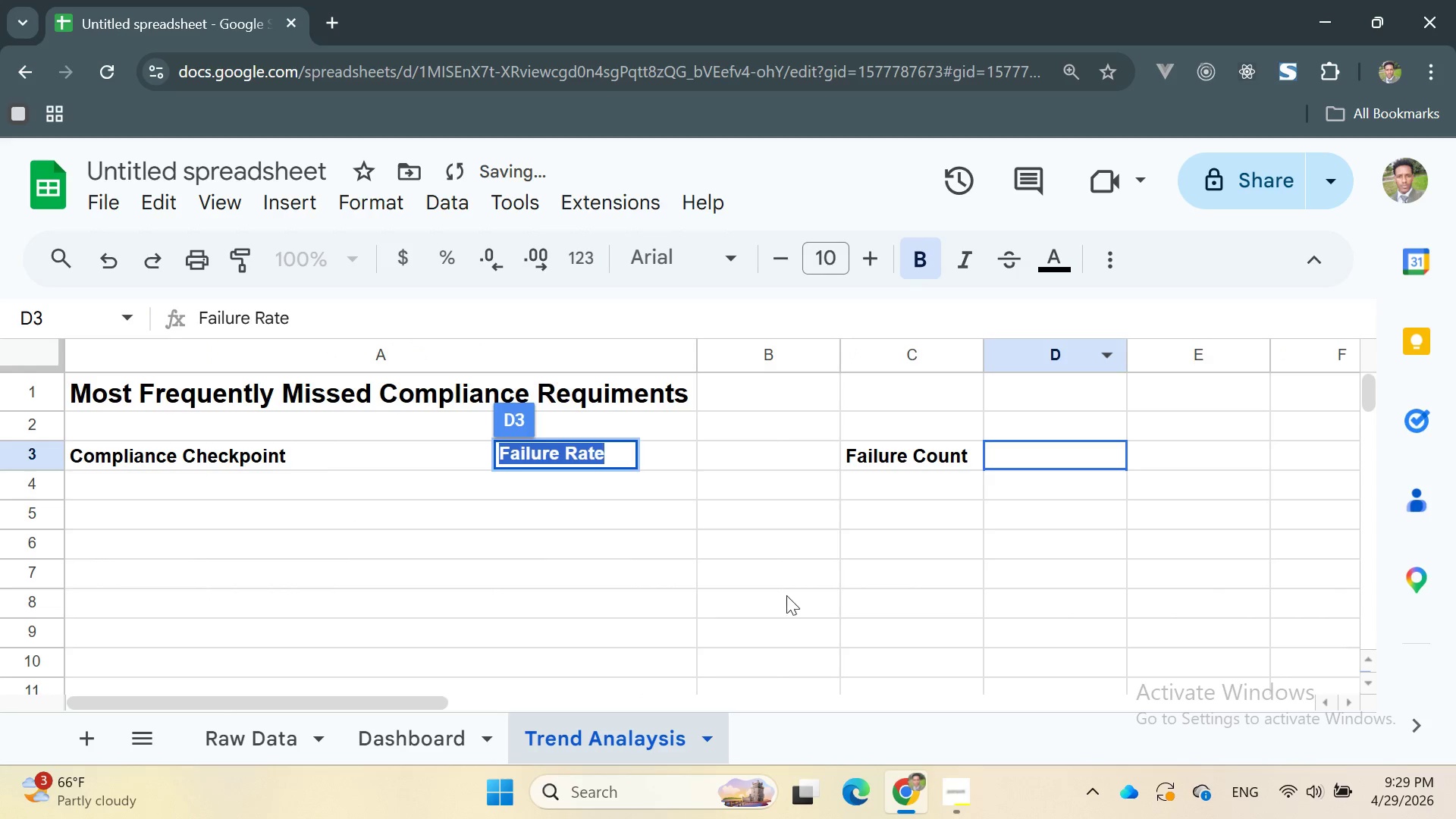 
left_click([753, 460])
 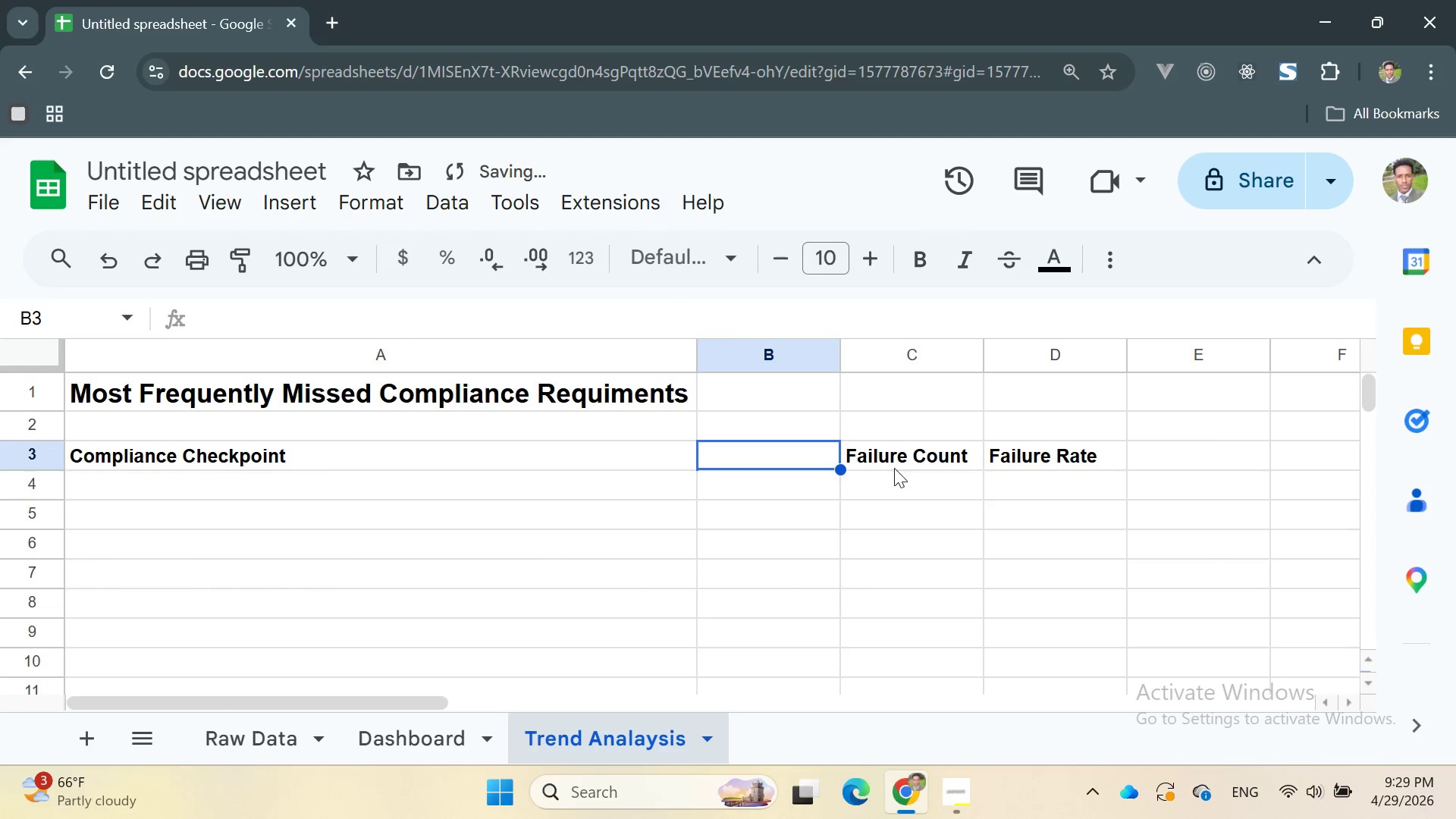 
double_click([890, 457])
 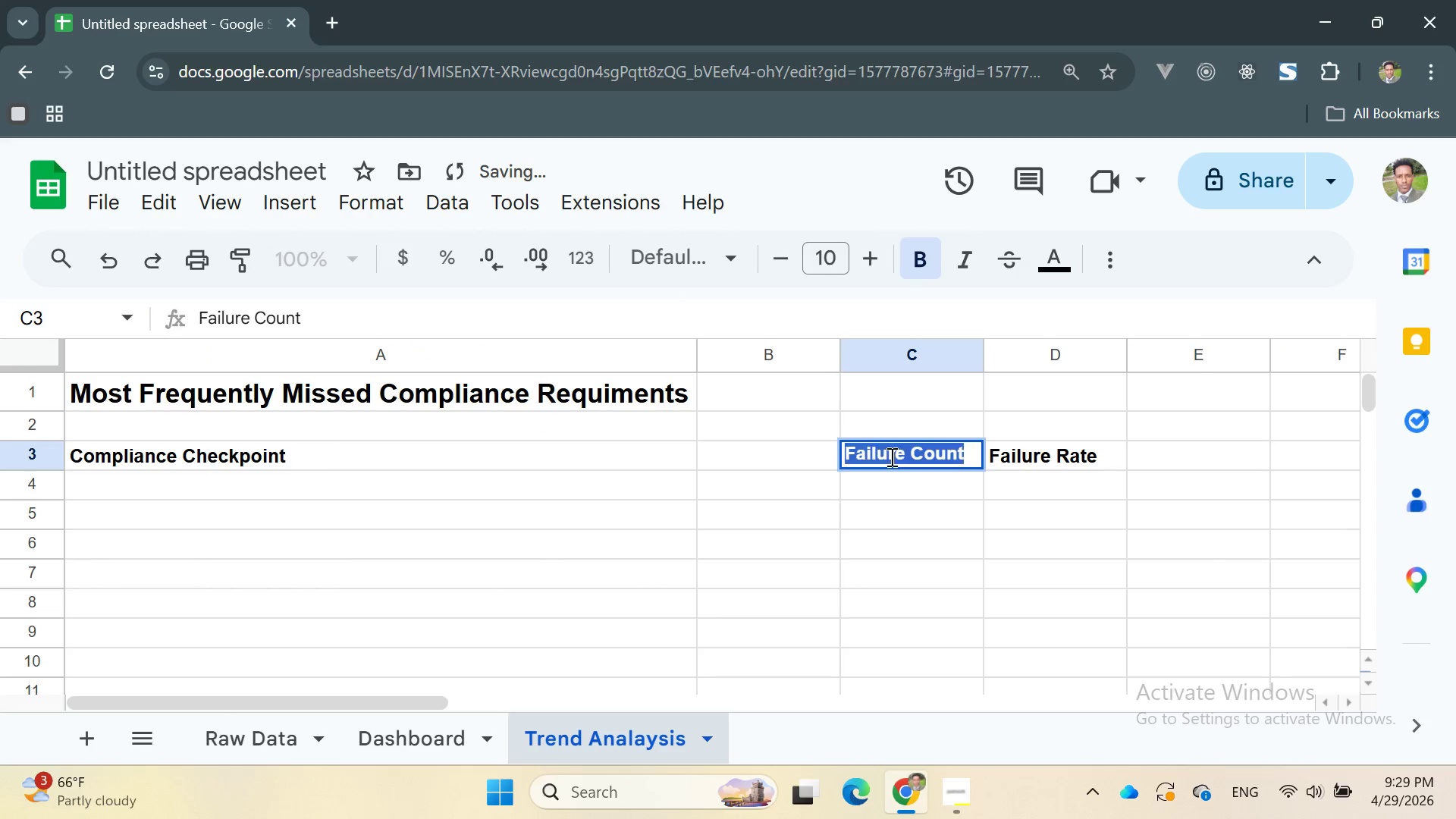 
triple_click([890, 457])
 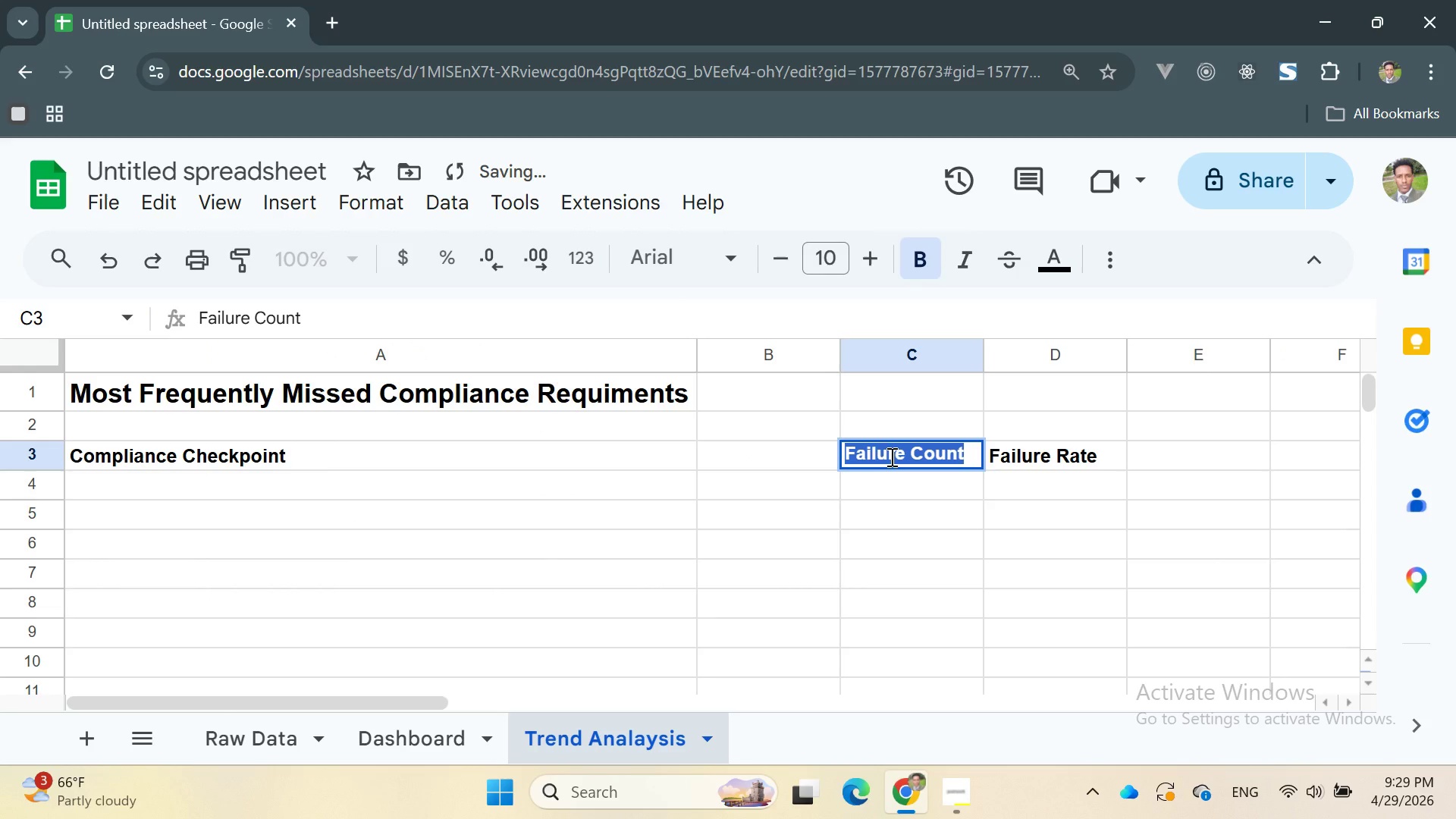 
key(Control+X)
 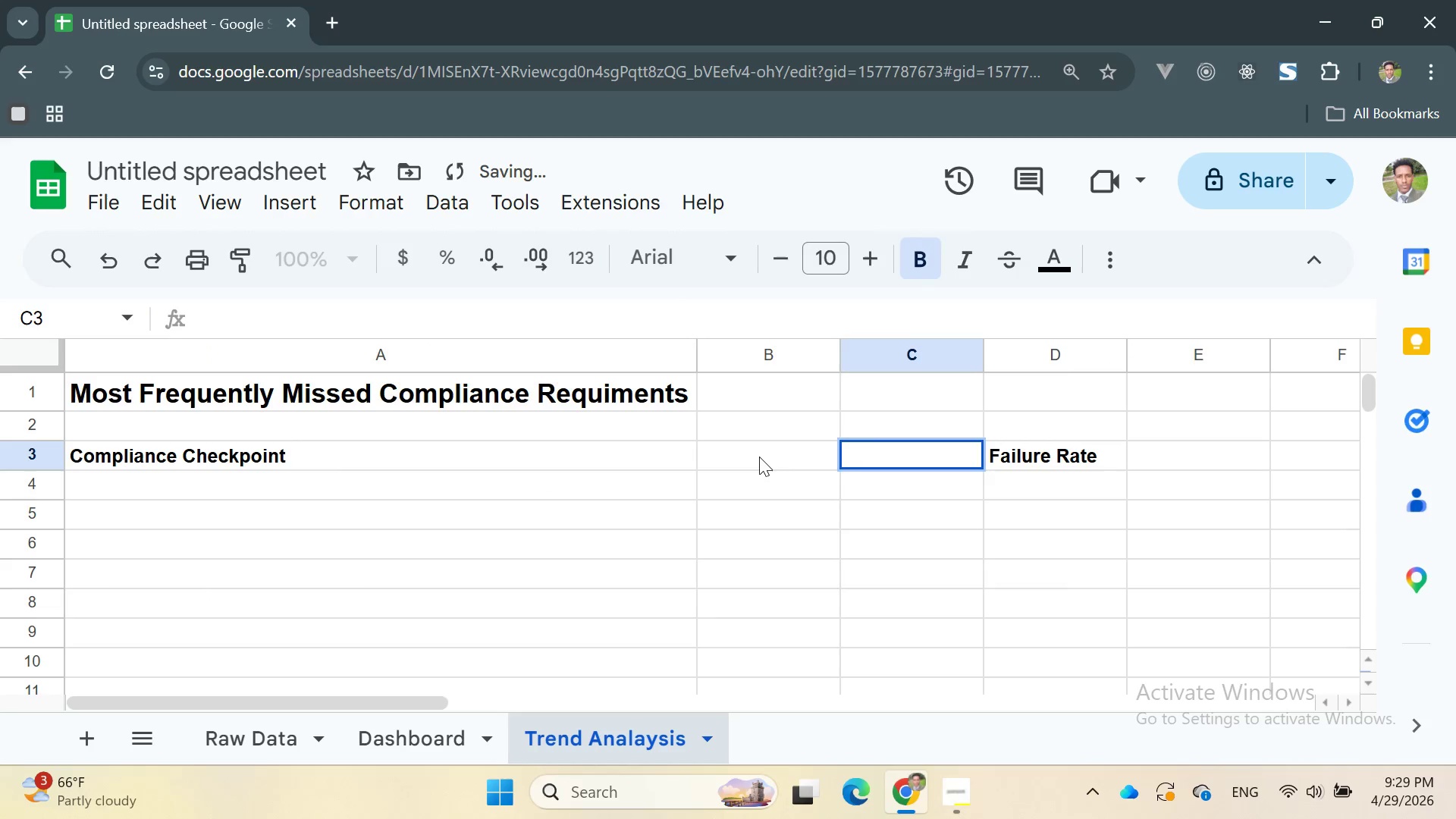 
double_click([759, 457])
 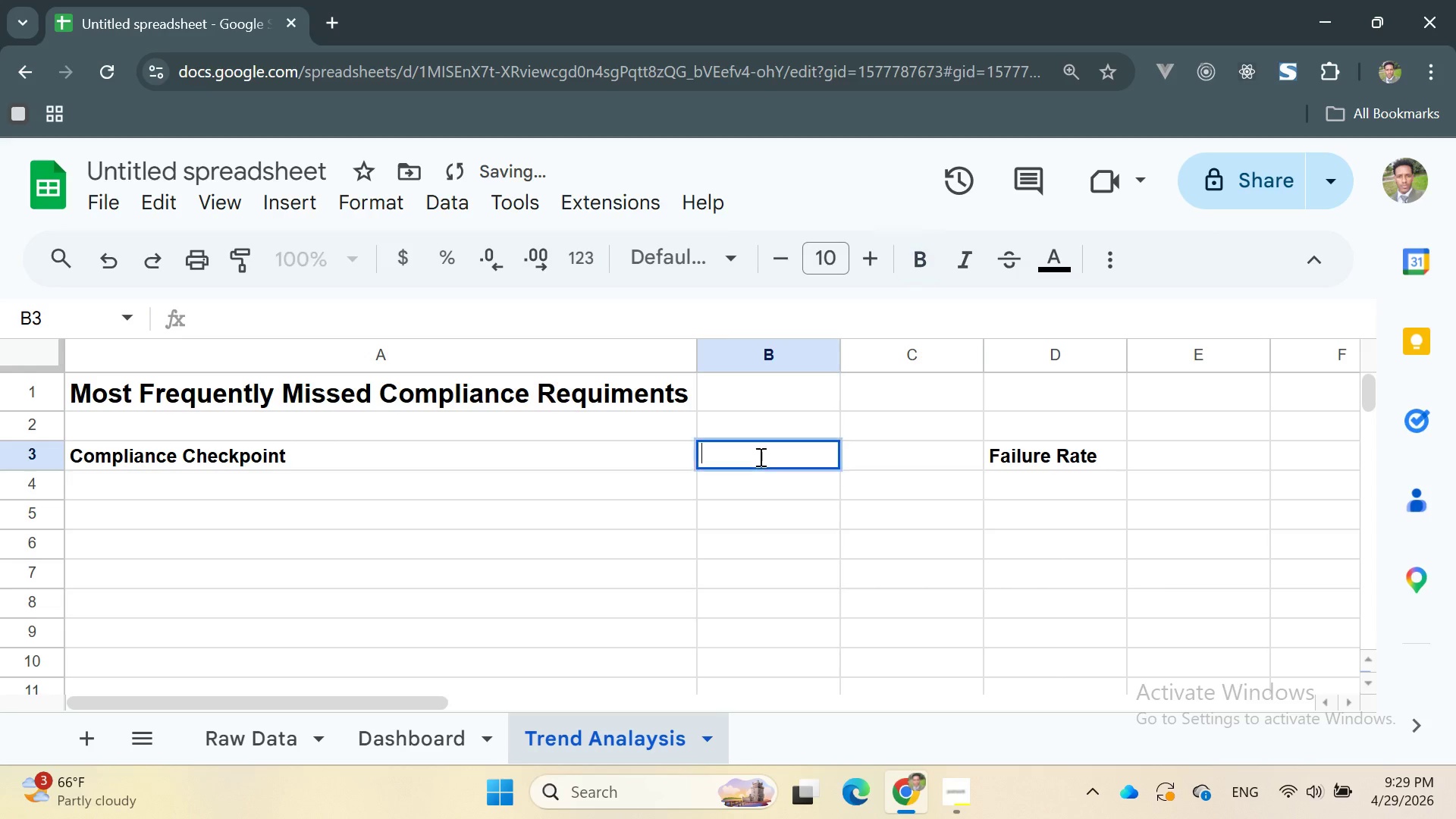 
triple_click([759, 457])
 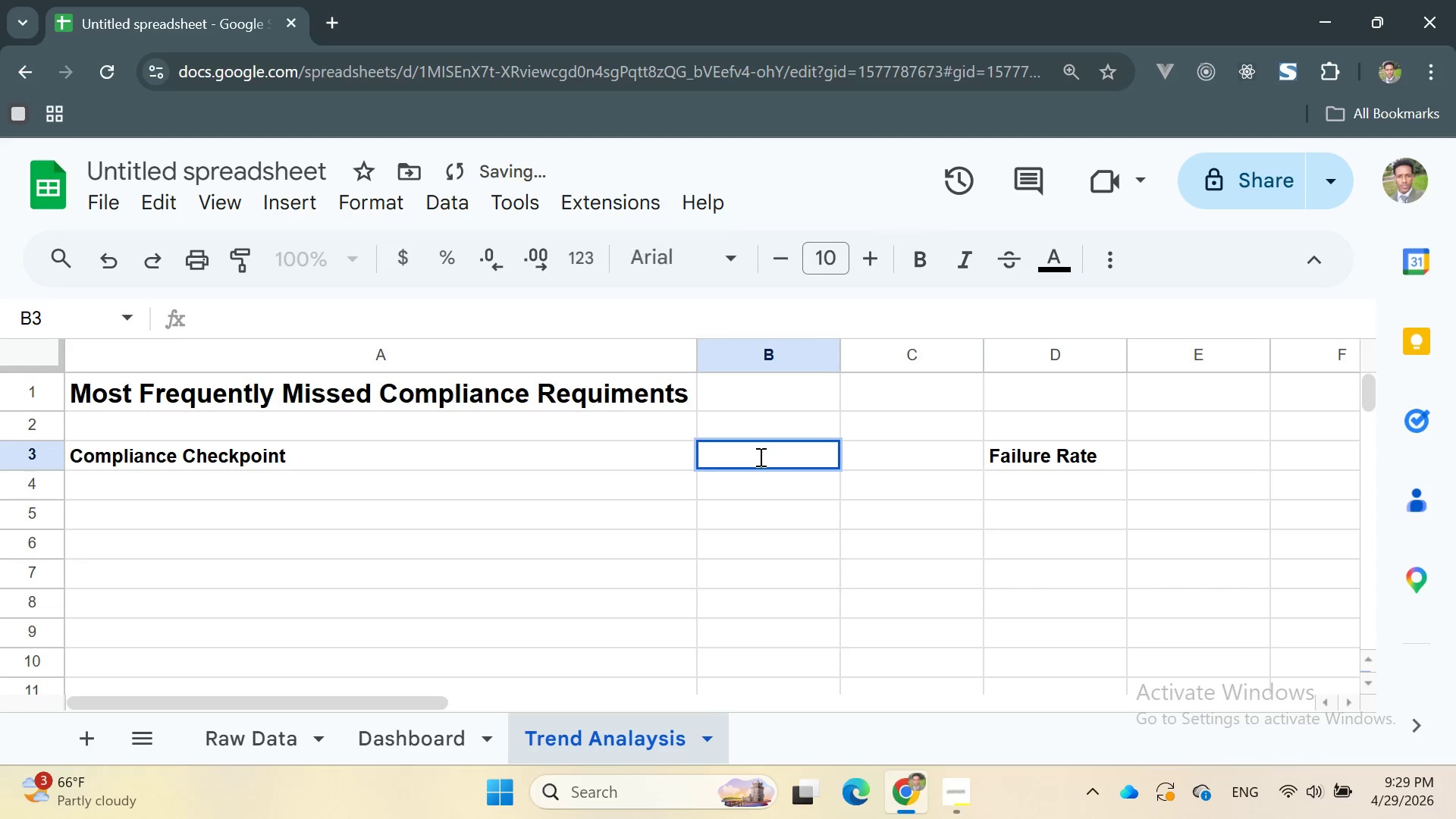 
key(Control+V)
 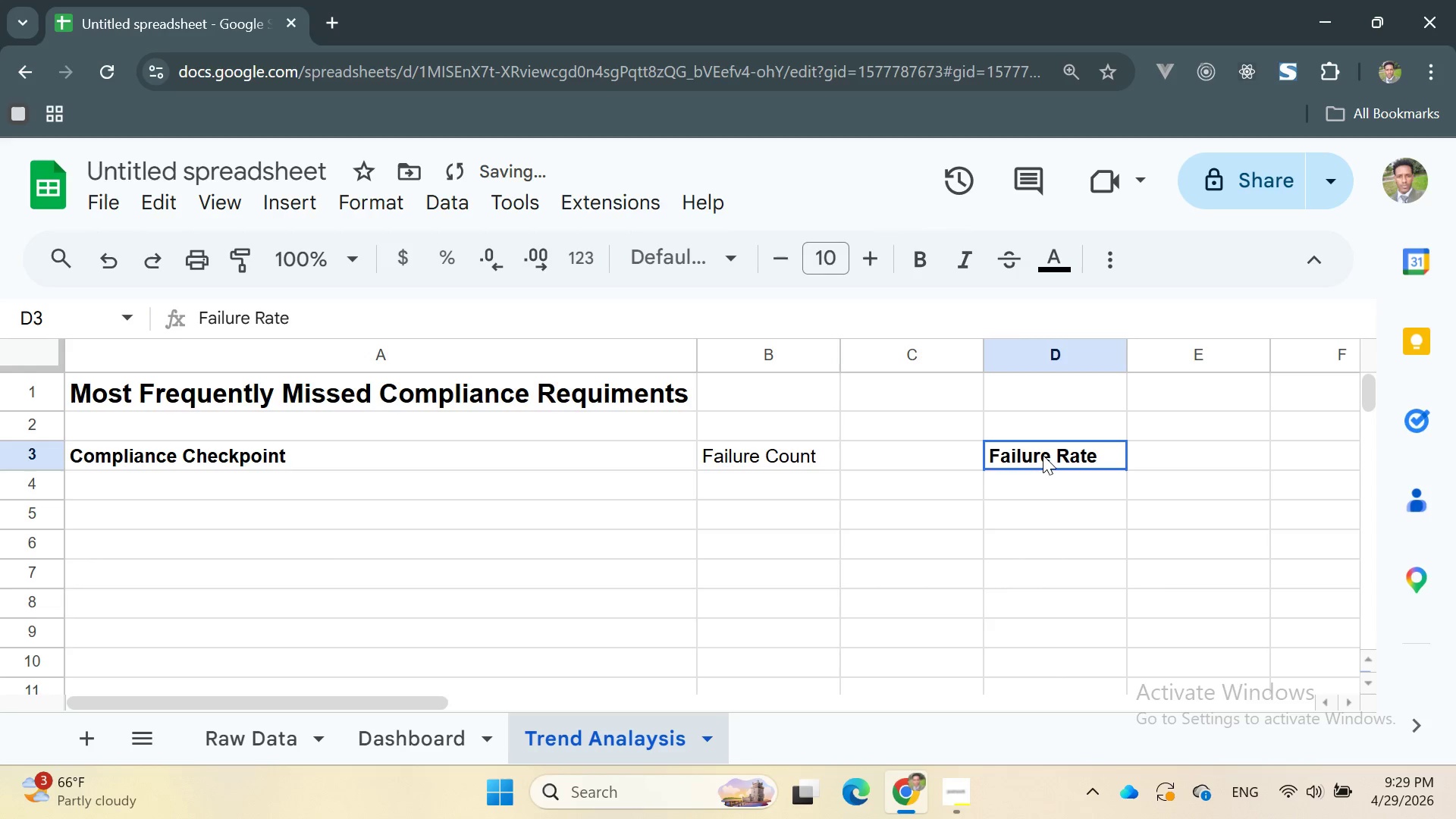 
double_click([1043, 455])
 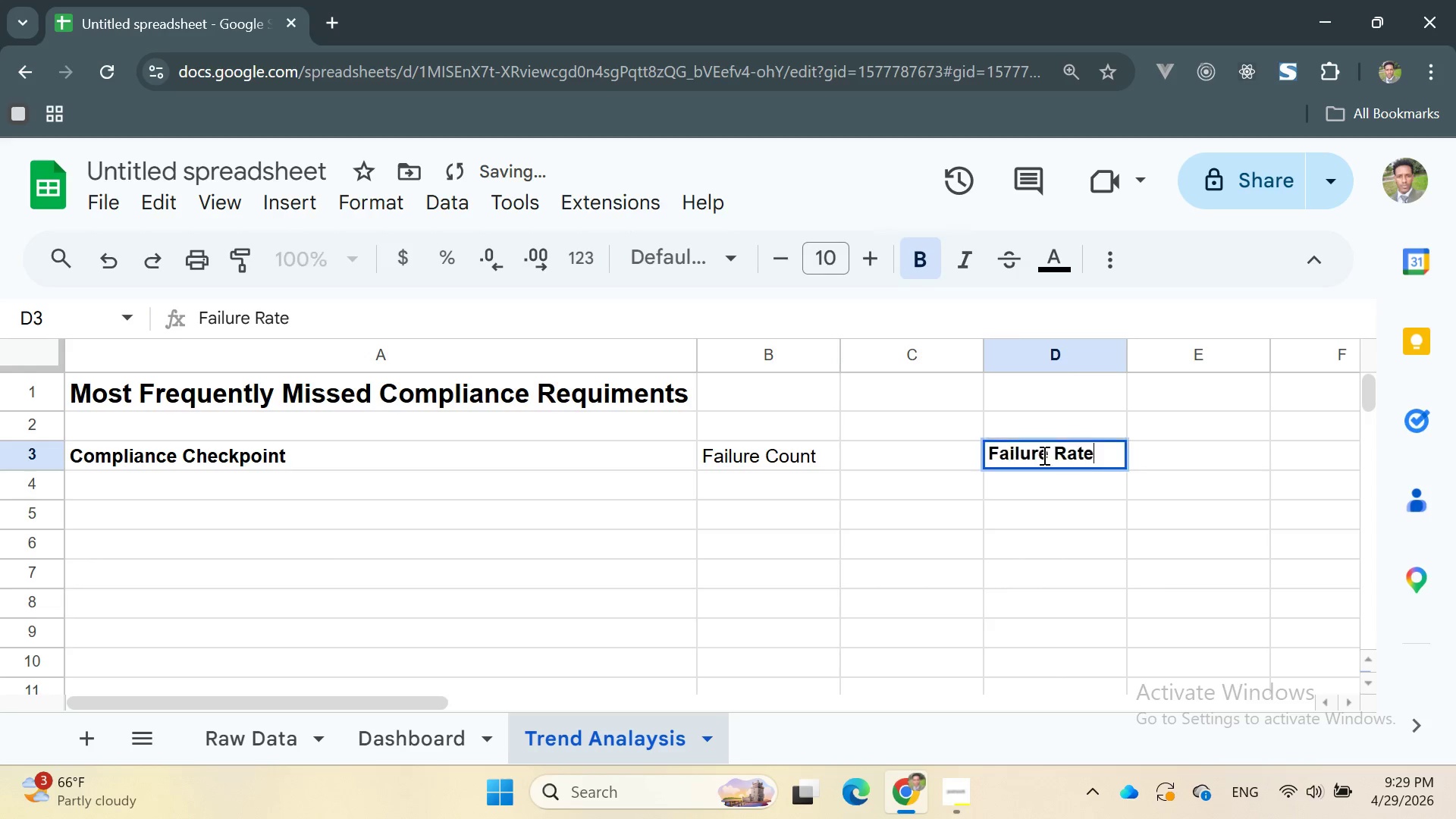 
triple_click([1043, 455])
 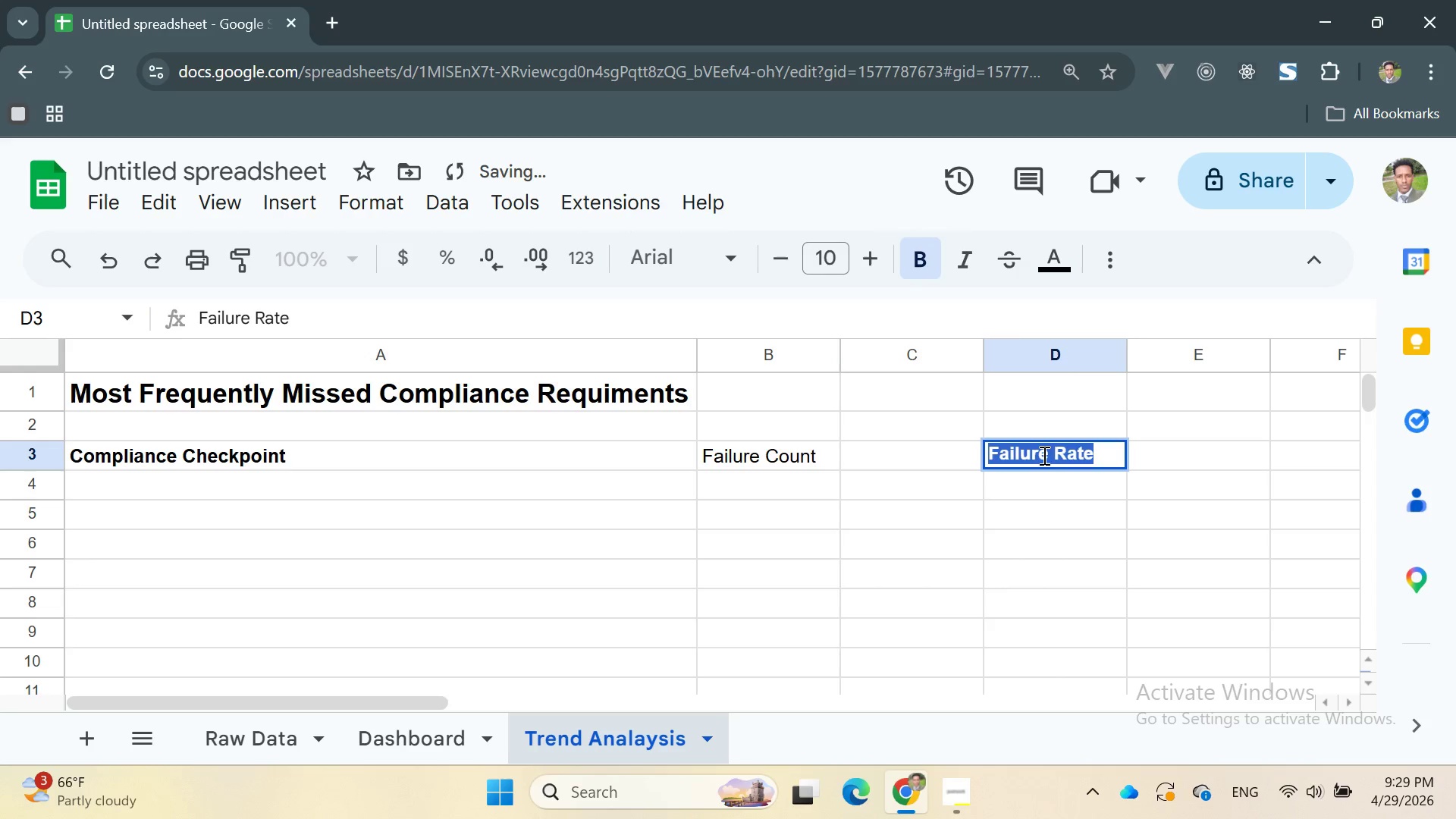 
key(Control+X)
 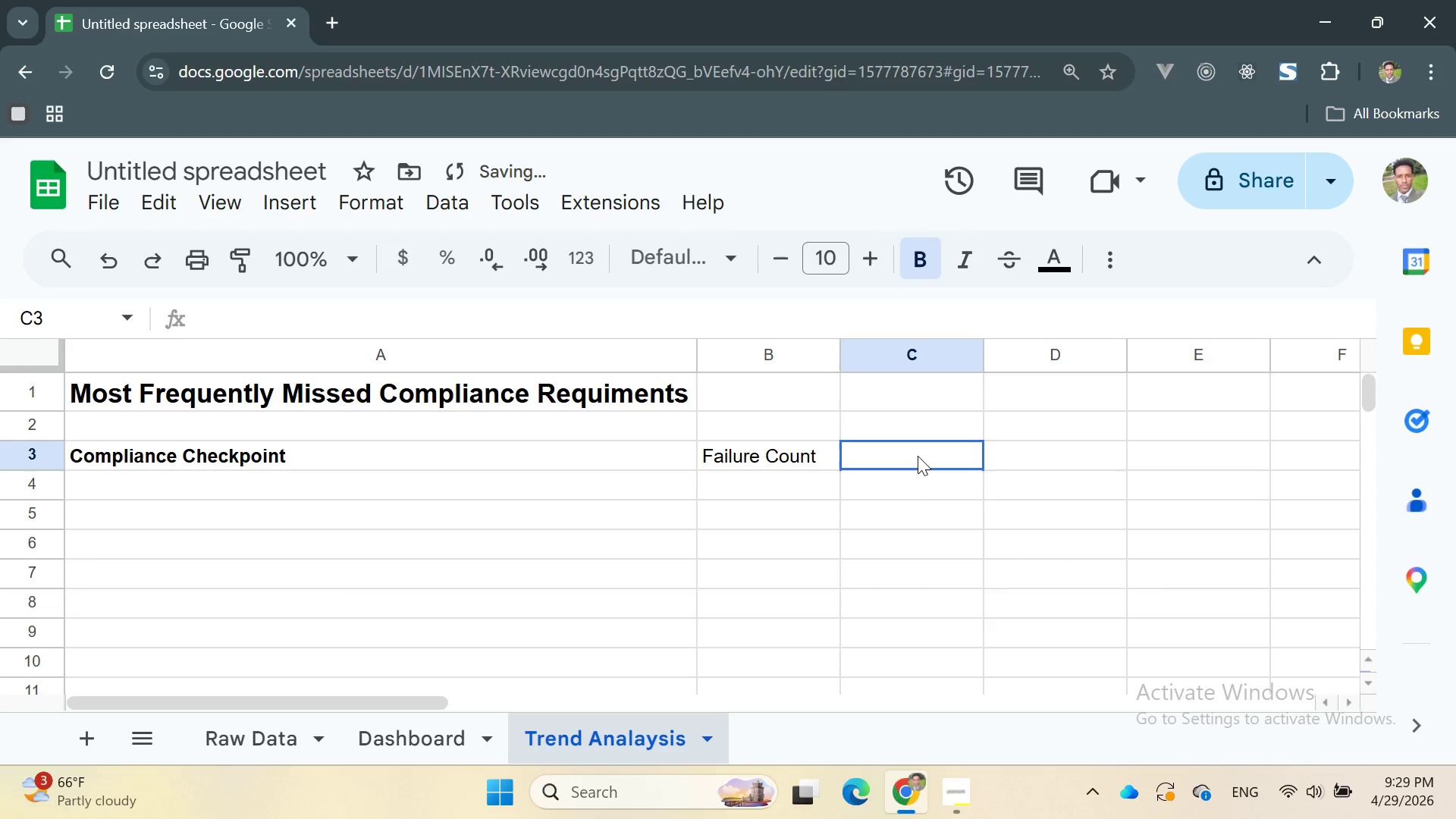 
double_click([918, 456])
 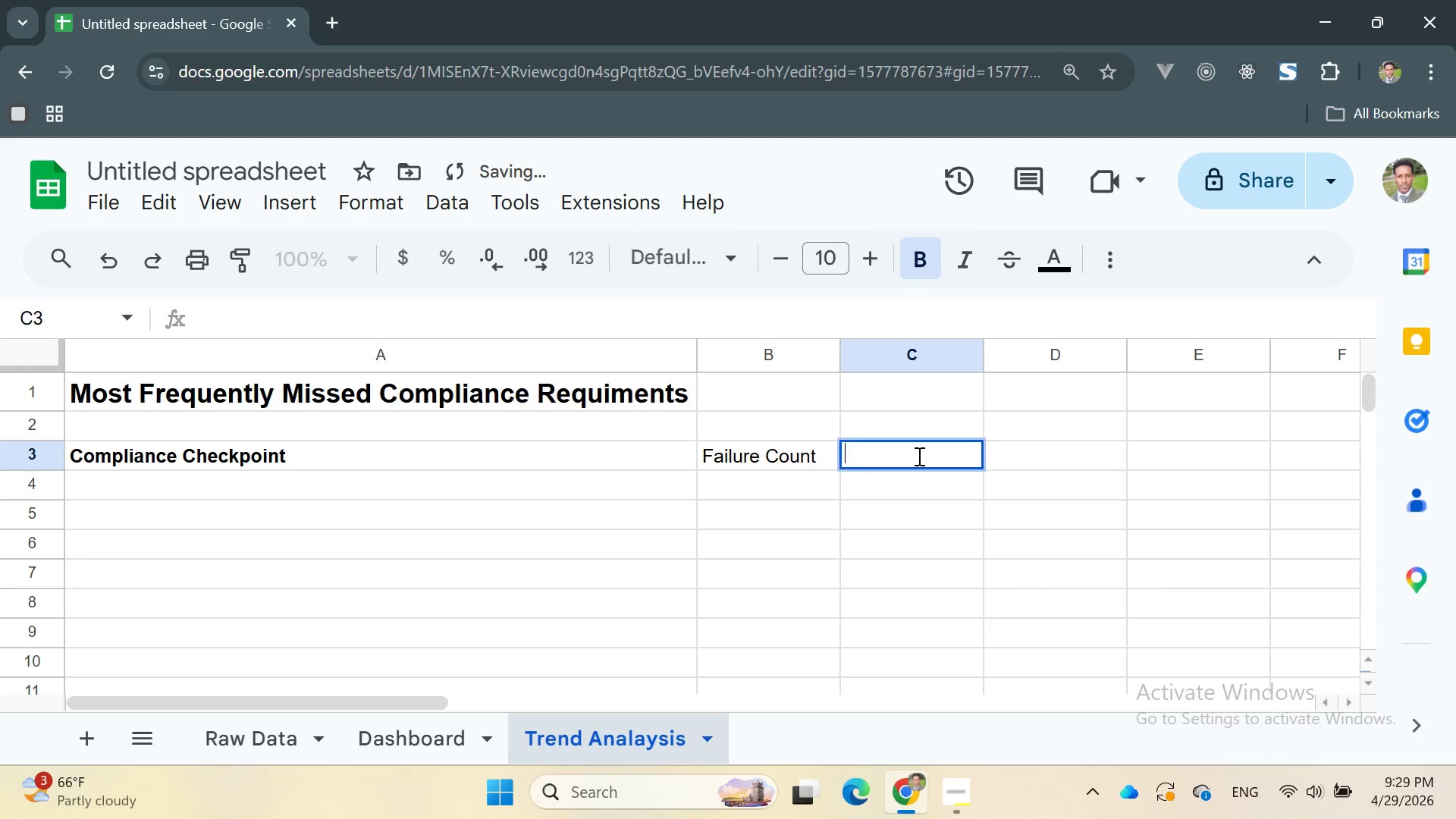 
triple_click([918, 456])
 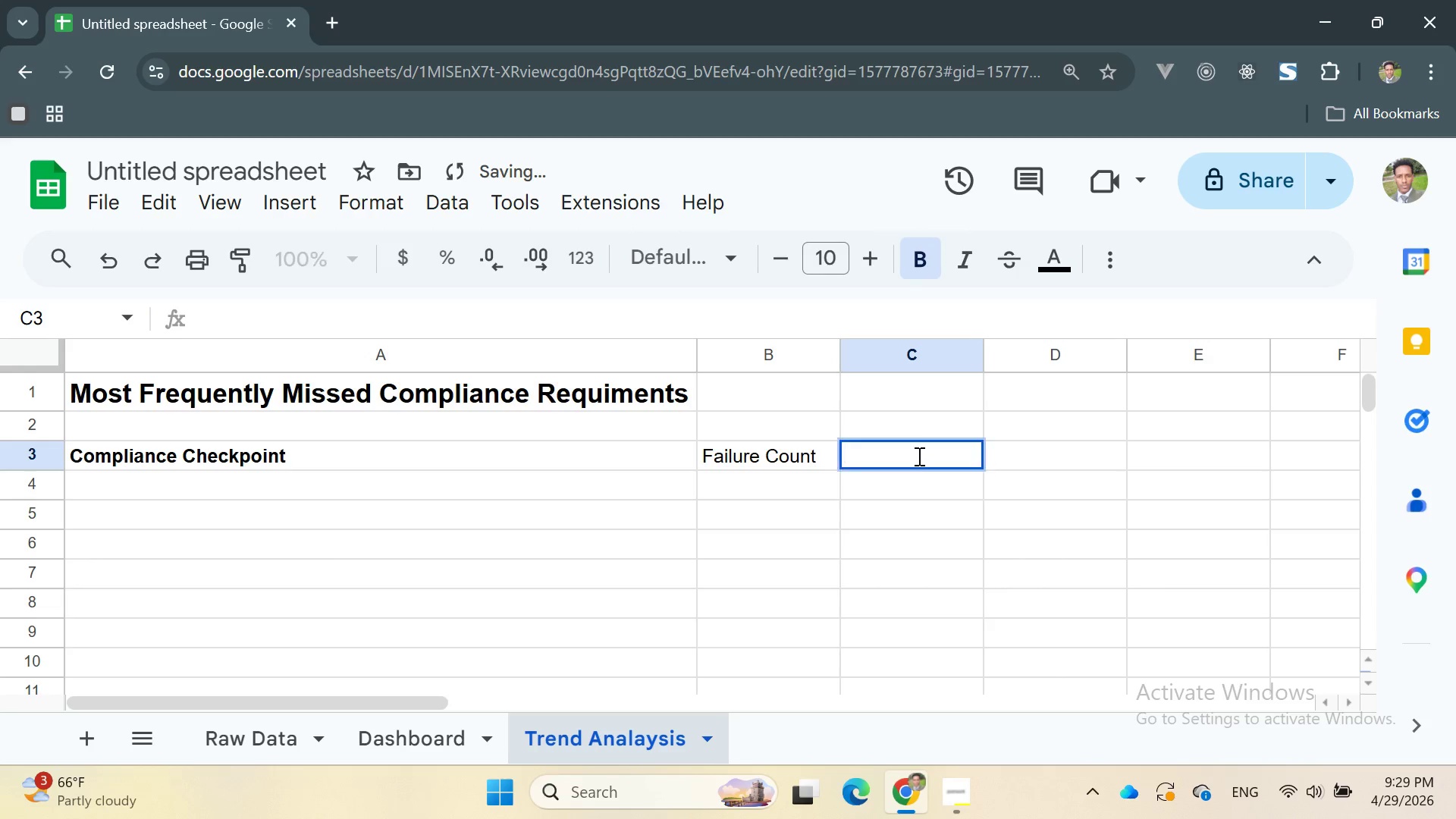 
key(Control+V)
 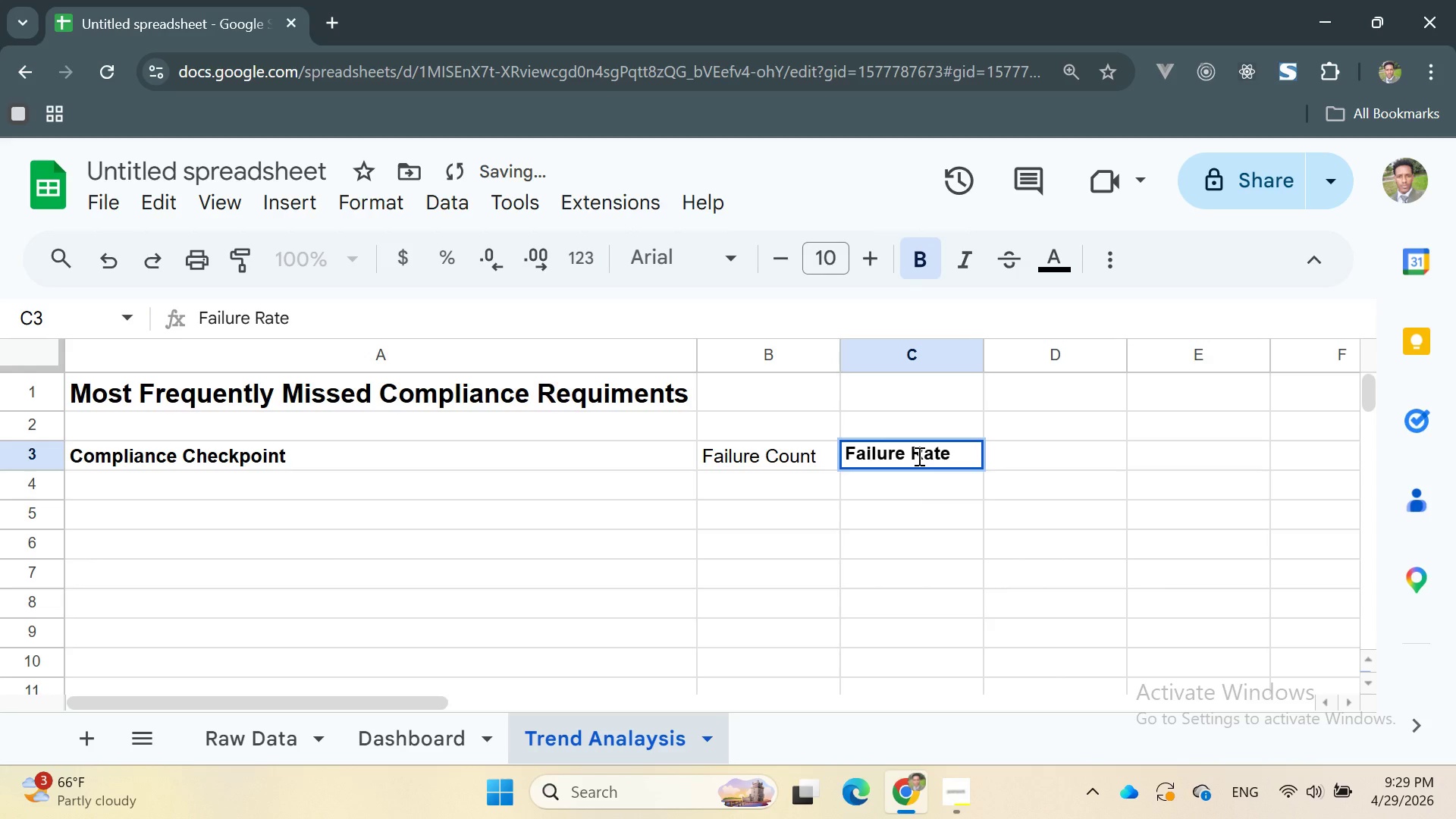 
key(Enter)
 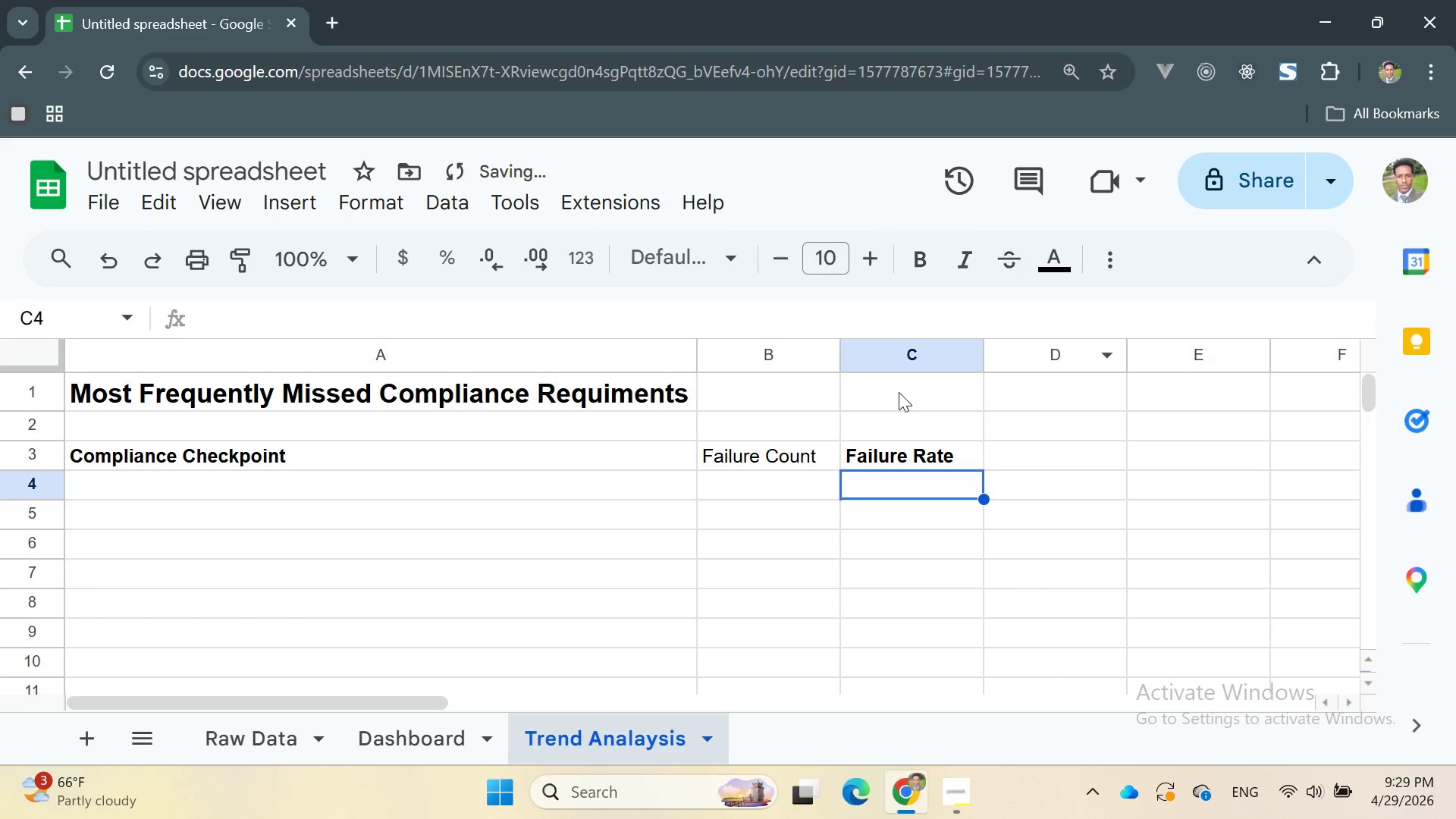 
left_click([724, 438])
 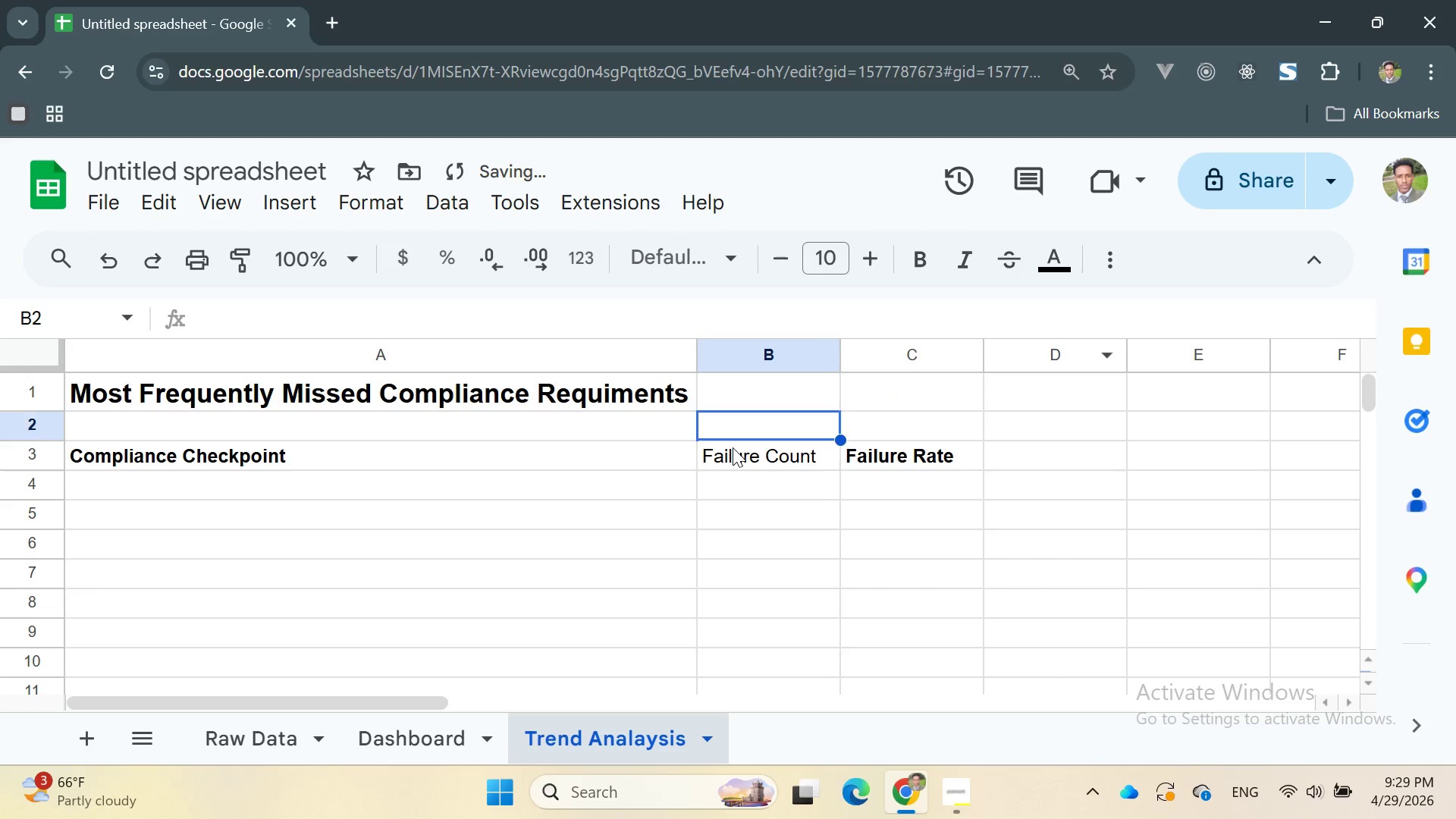 
double_click([733, 447])
 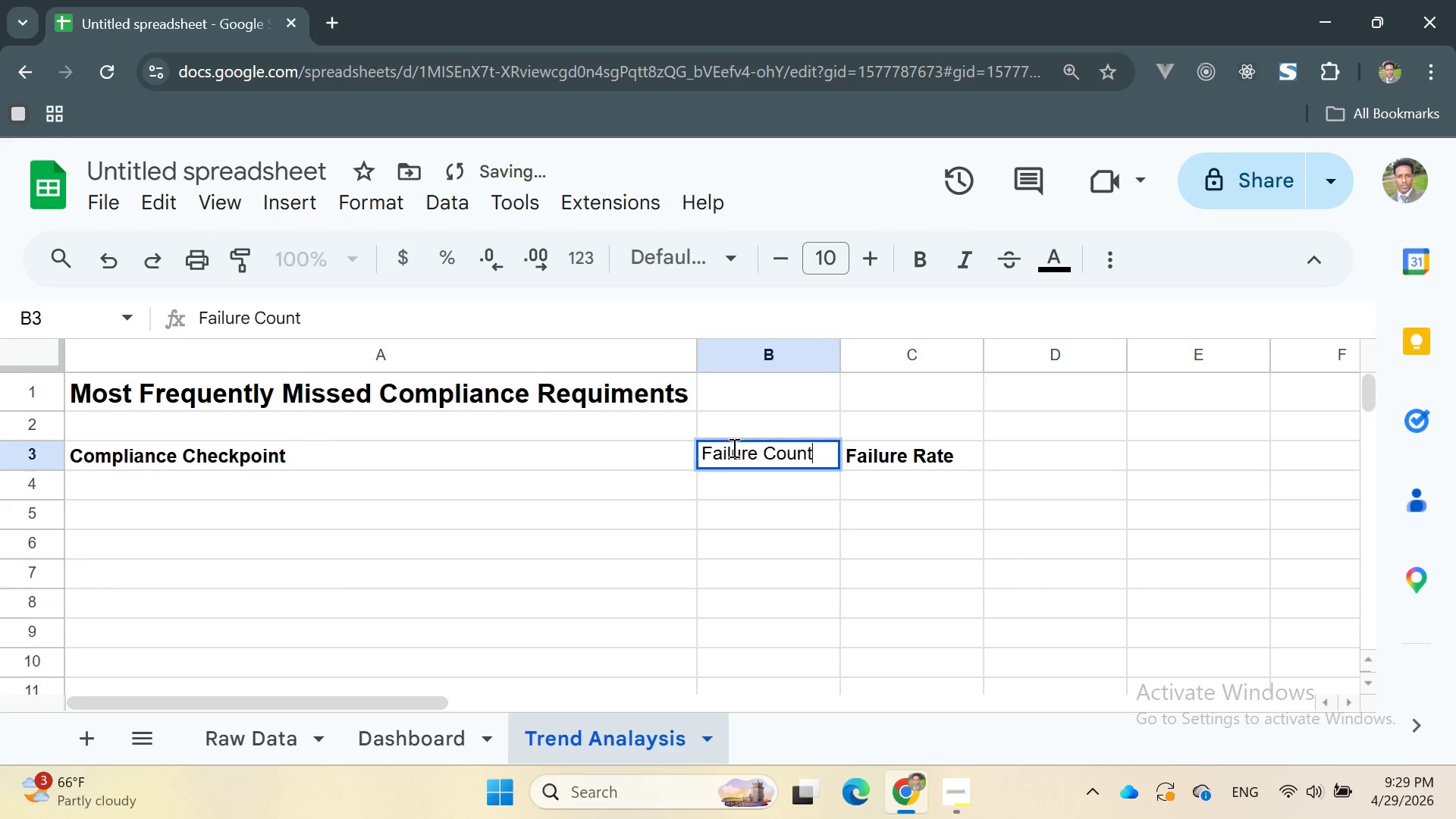 
triple_click([733, 447])
 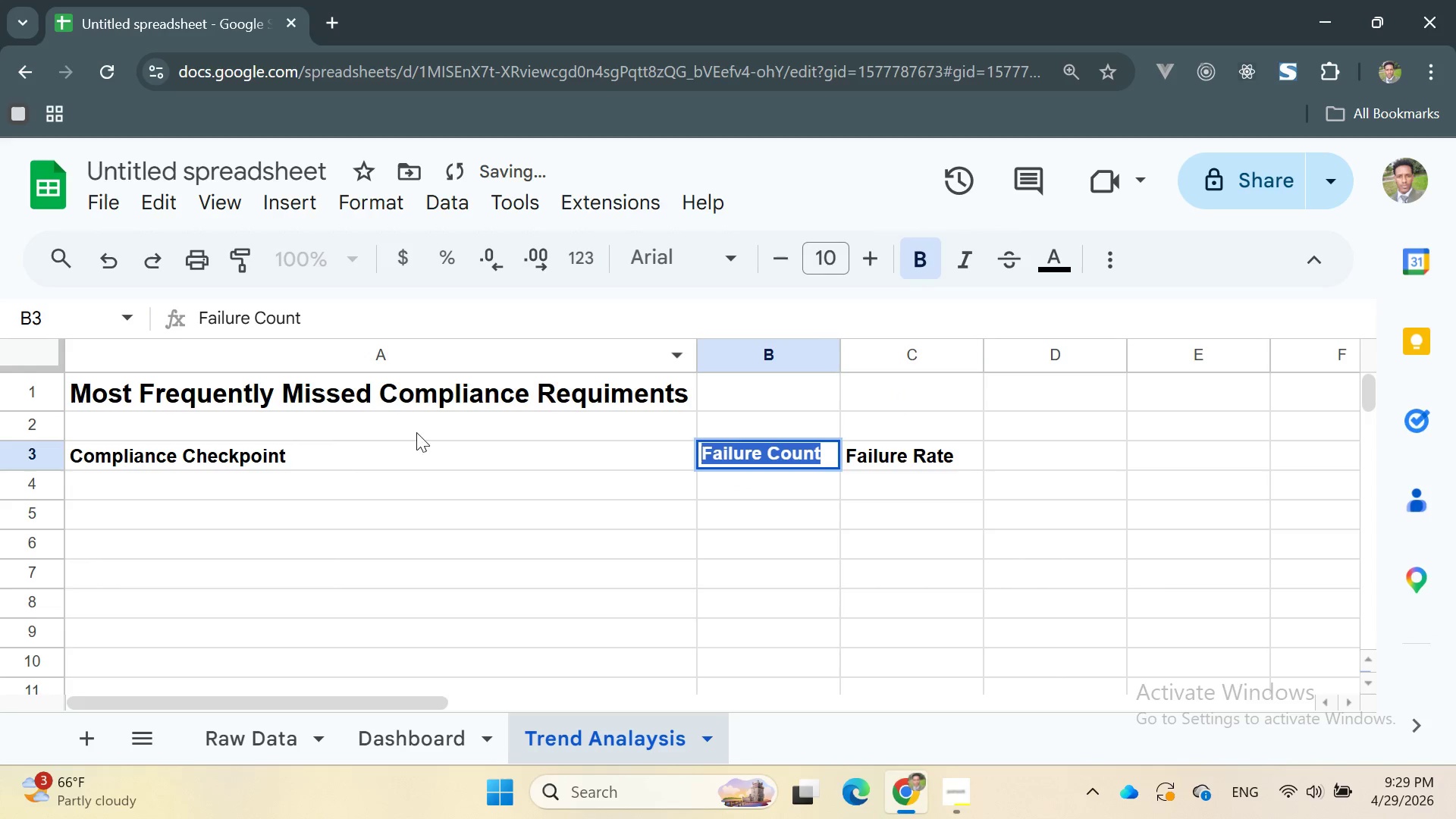 
left_click([140, 480])
 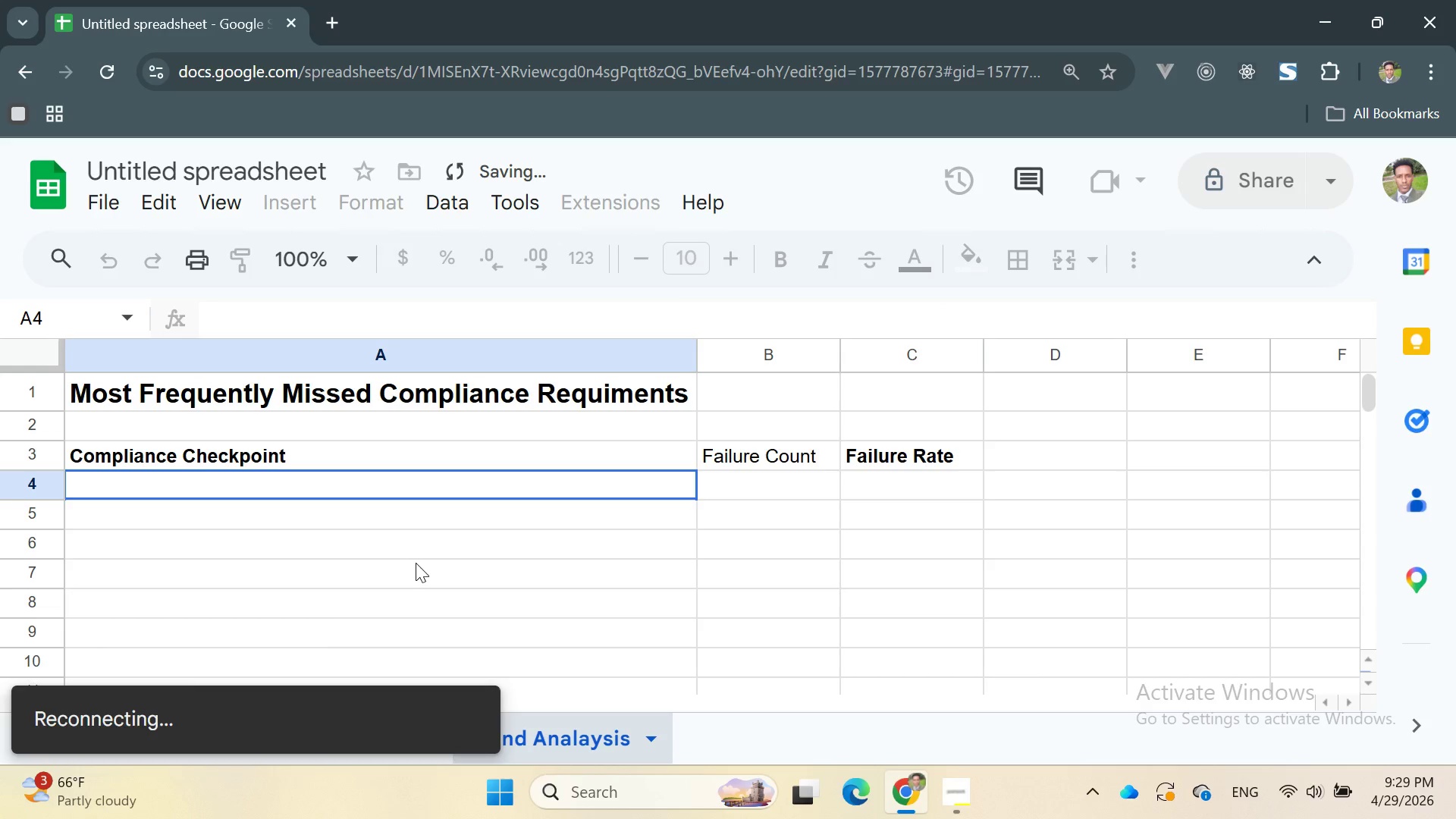 
wait(11.28)
 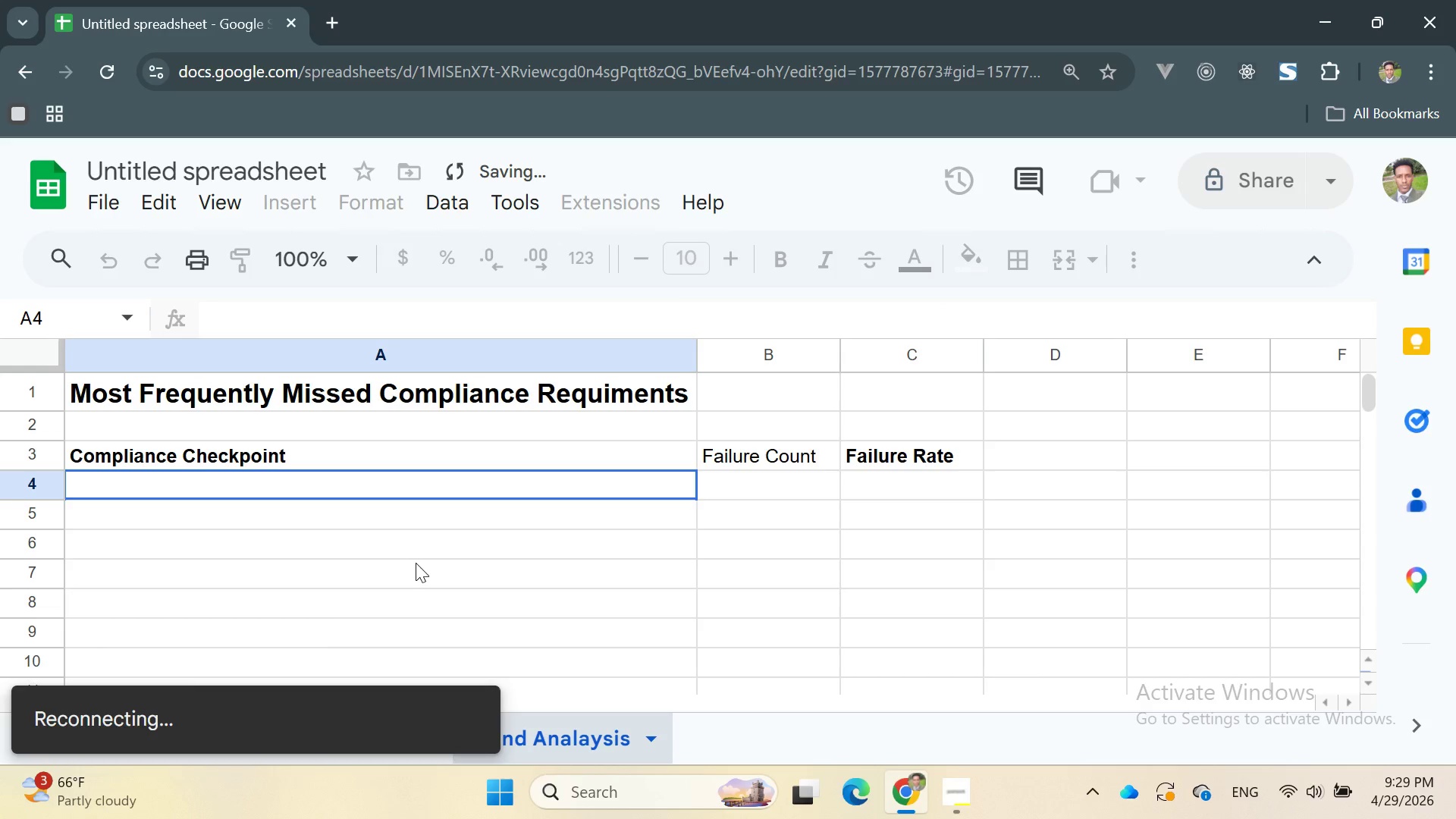 
left_click([948, 793])